 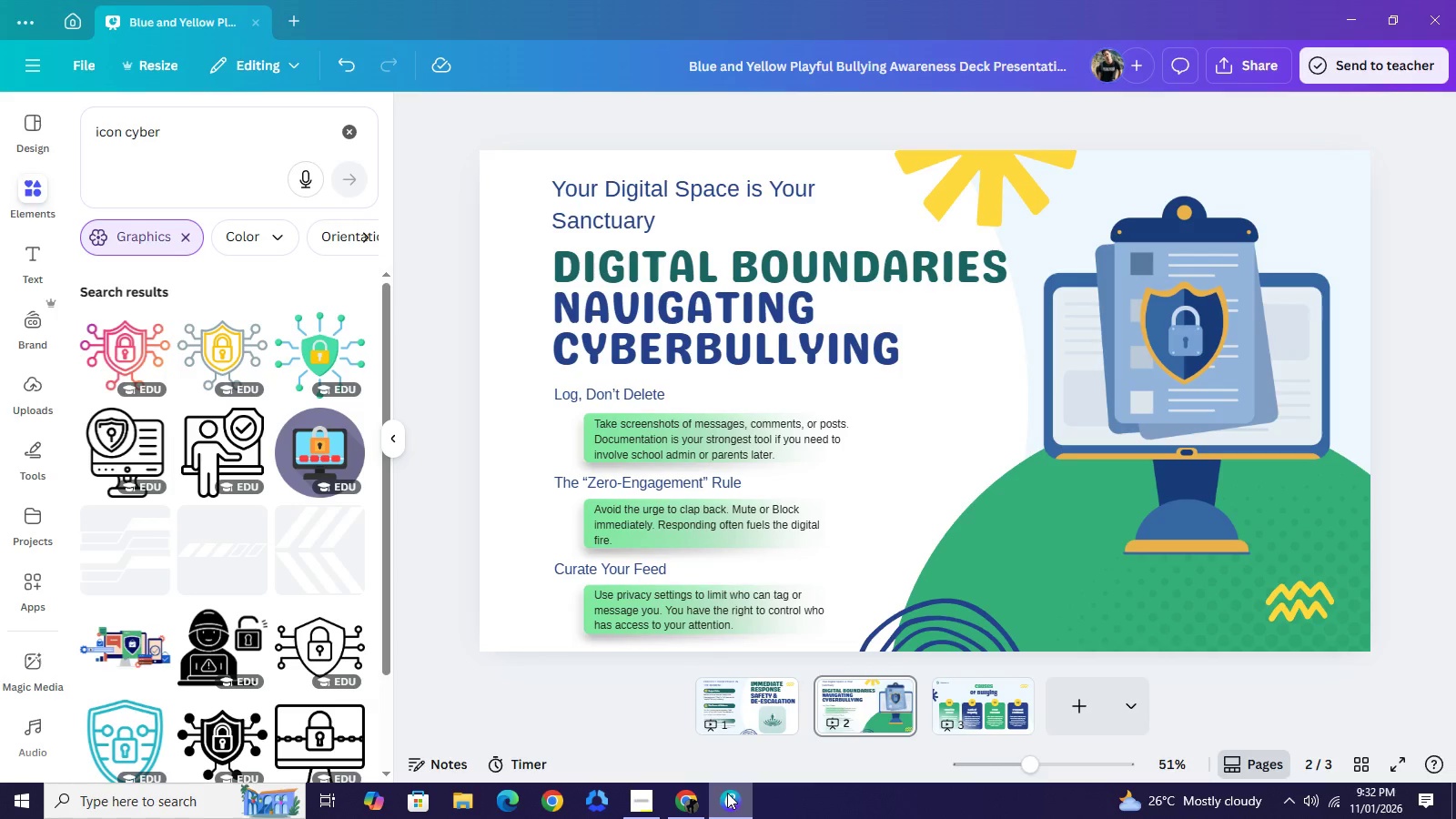 
scroll: coordinate [236, 530], scroll_direction: down, amount: 11.0
 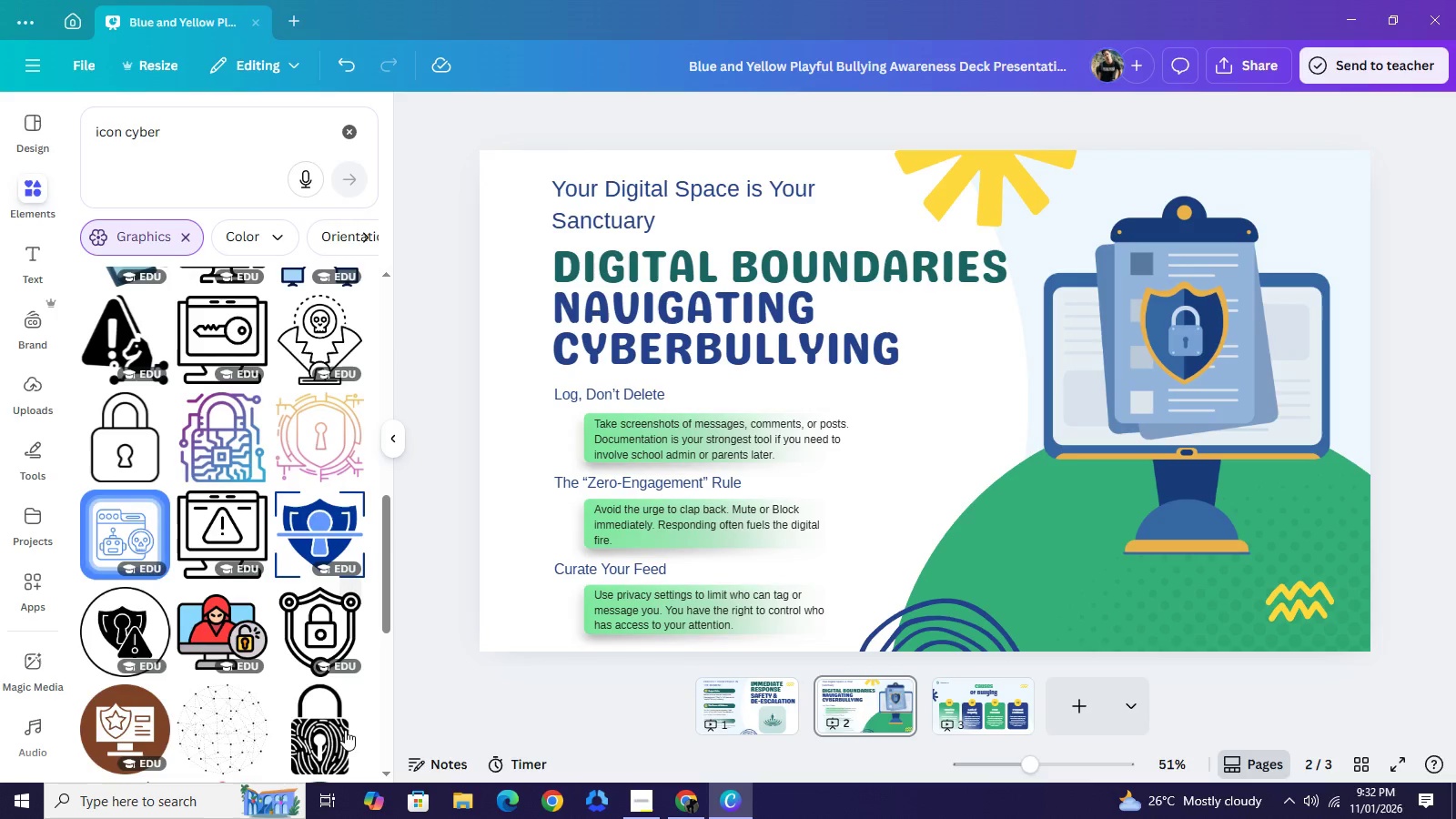 
left_click([337, 733])
 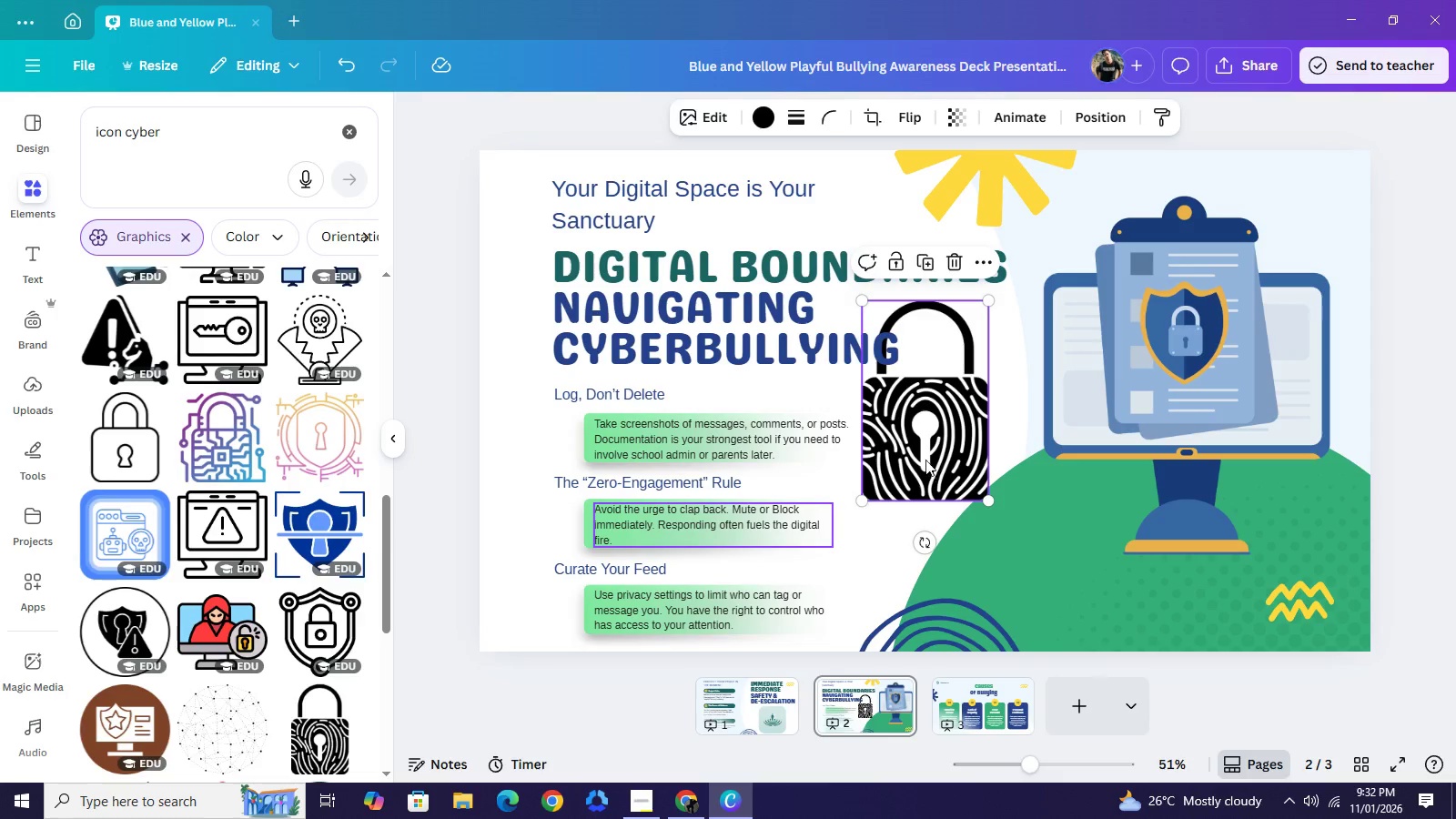 
left_click_drag(start_coordinate=[925, 460], to_coordinate=[551, 456])
 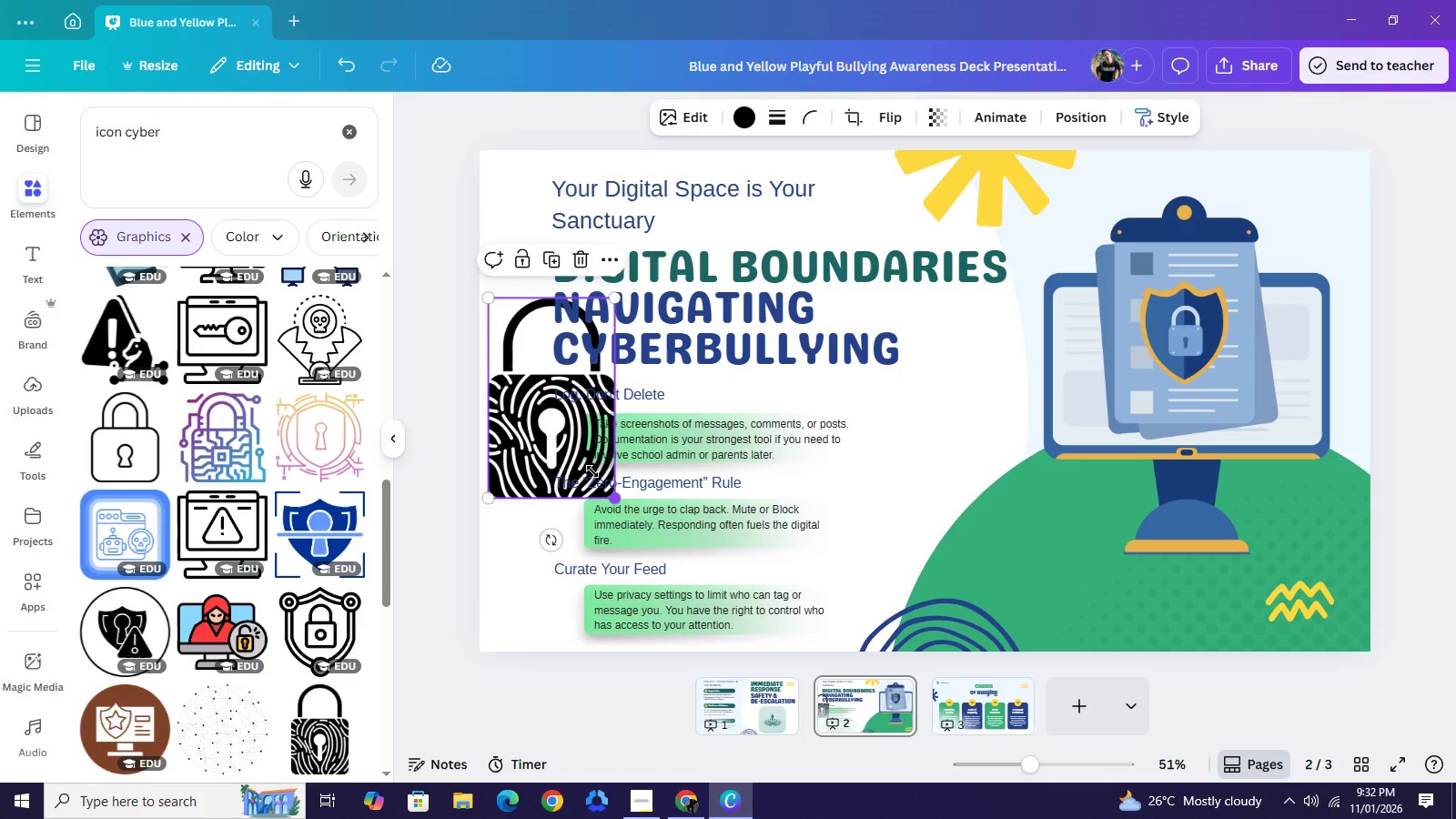 
left_click_drag(start_coordinate=[614, 498], to_coordinate=[501, 332])
 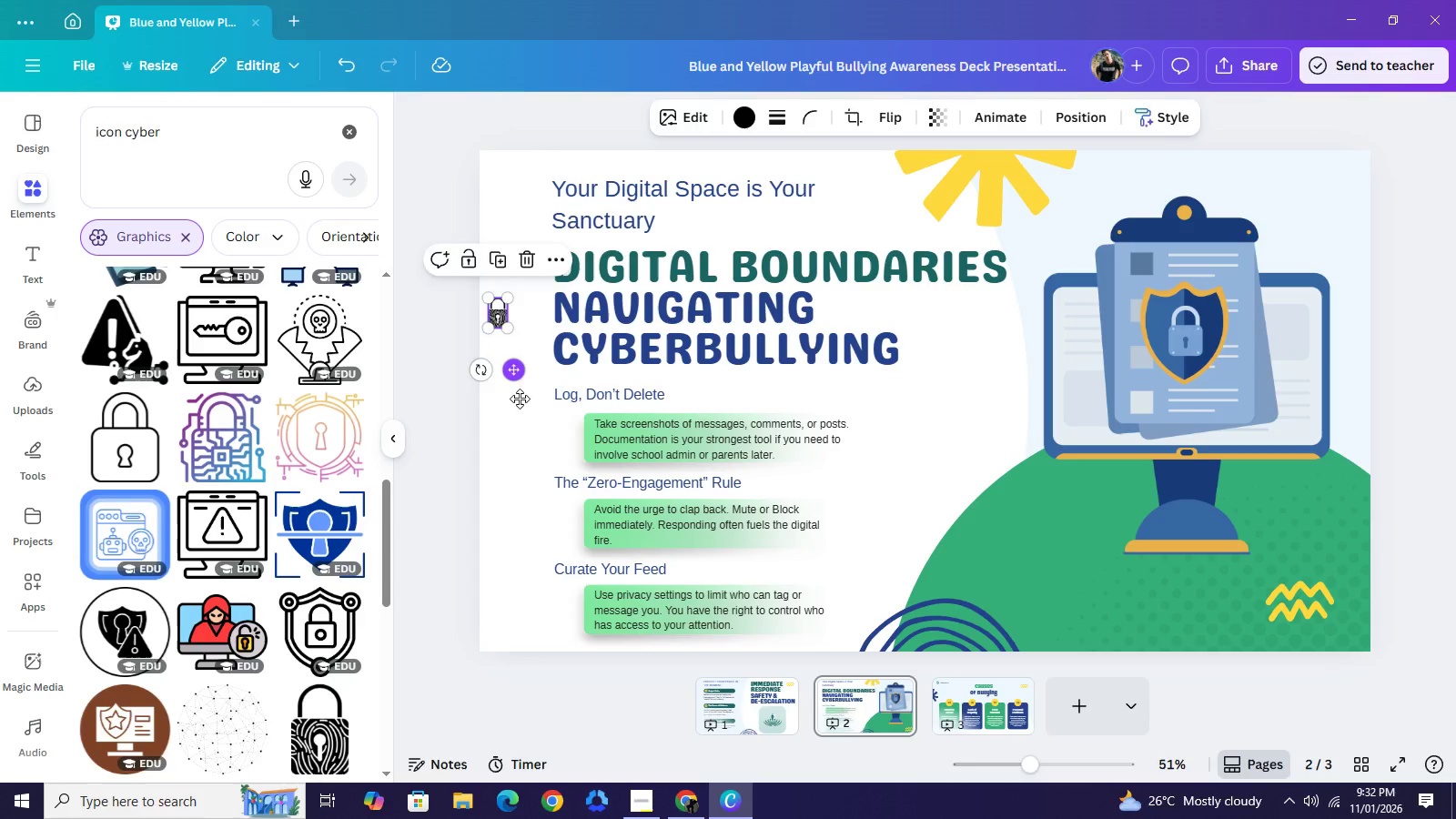 
left_click_drag(start_coordinate=[509, 366], to_coordinate=[542, 443])
 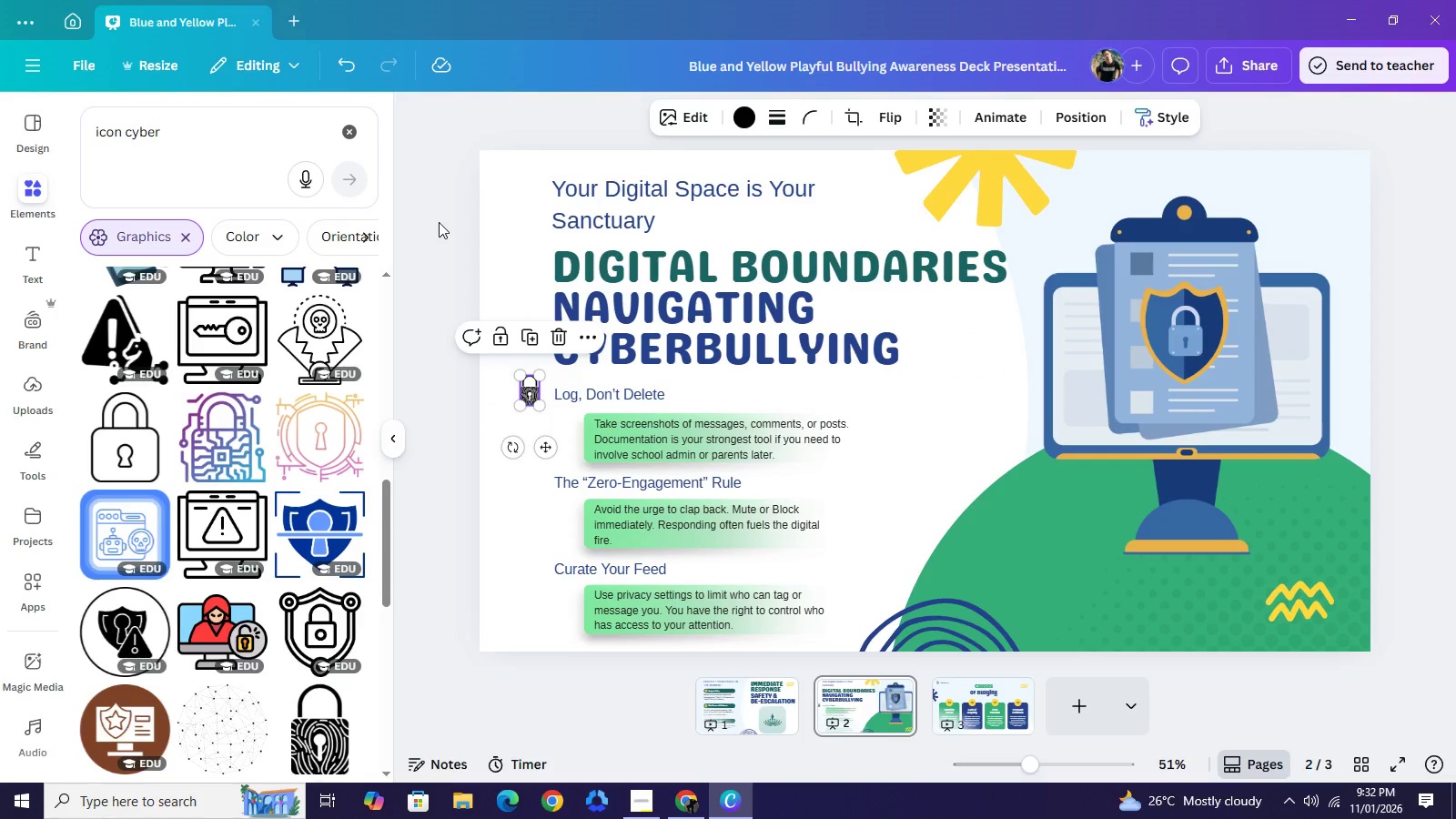 
left_click([439, 222])
 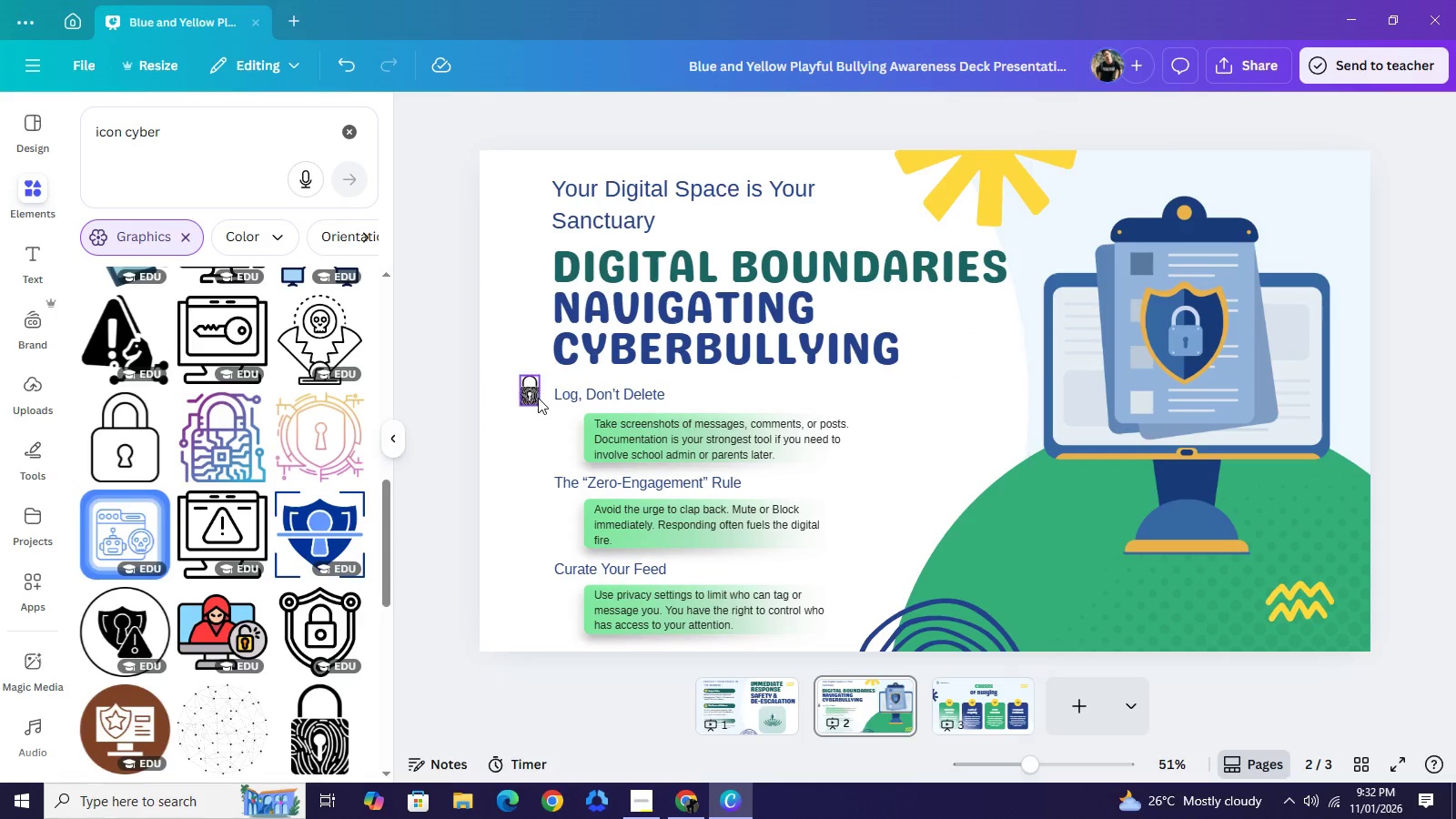 
mouse_move([535, 416])
 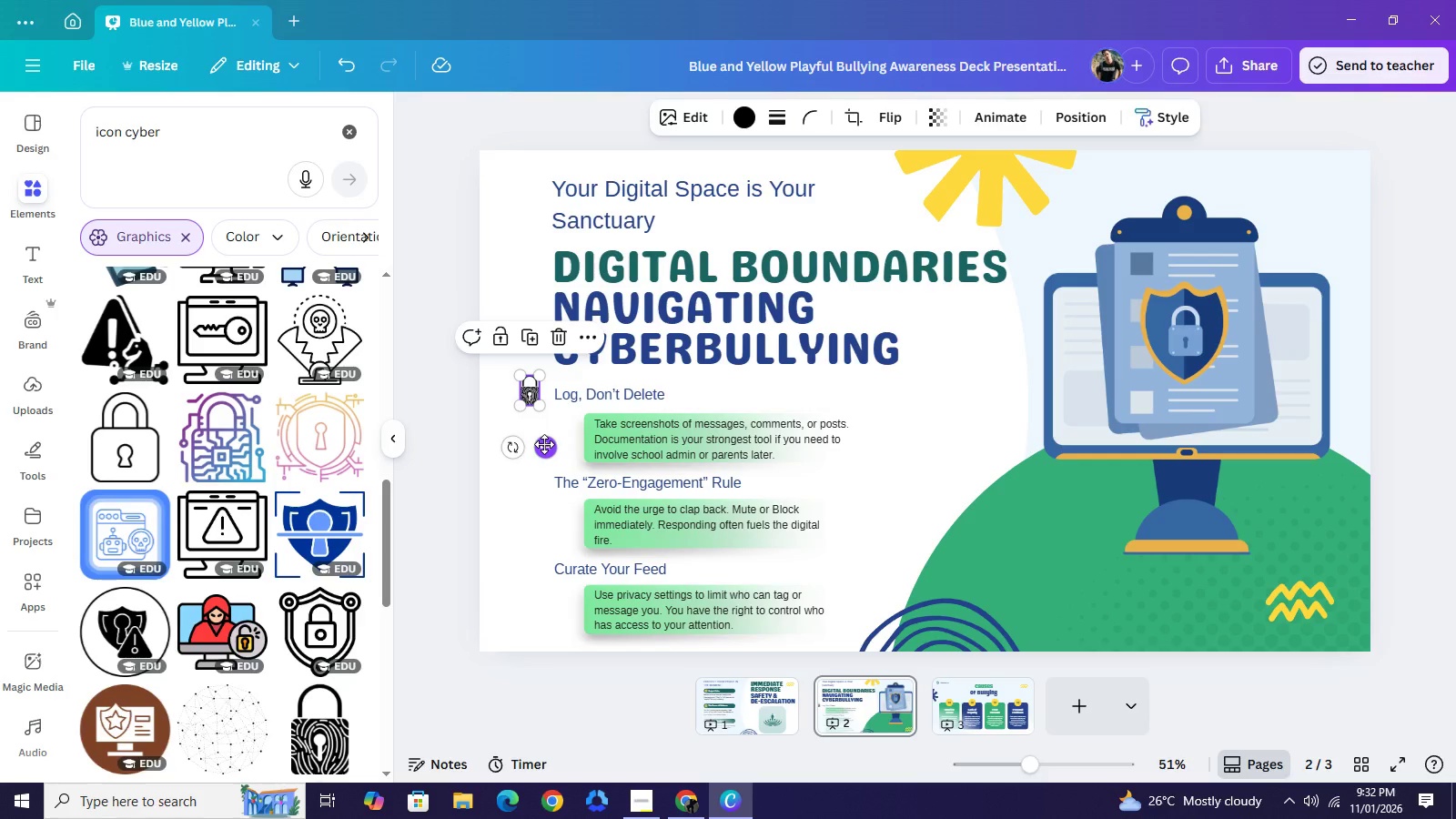 
wait(6.26)
 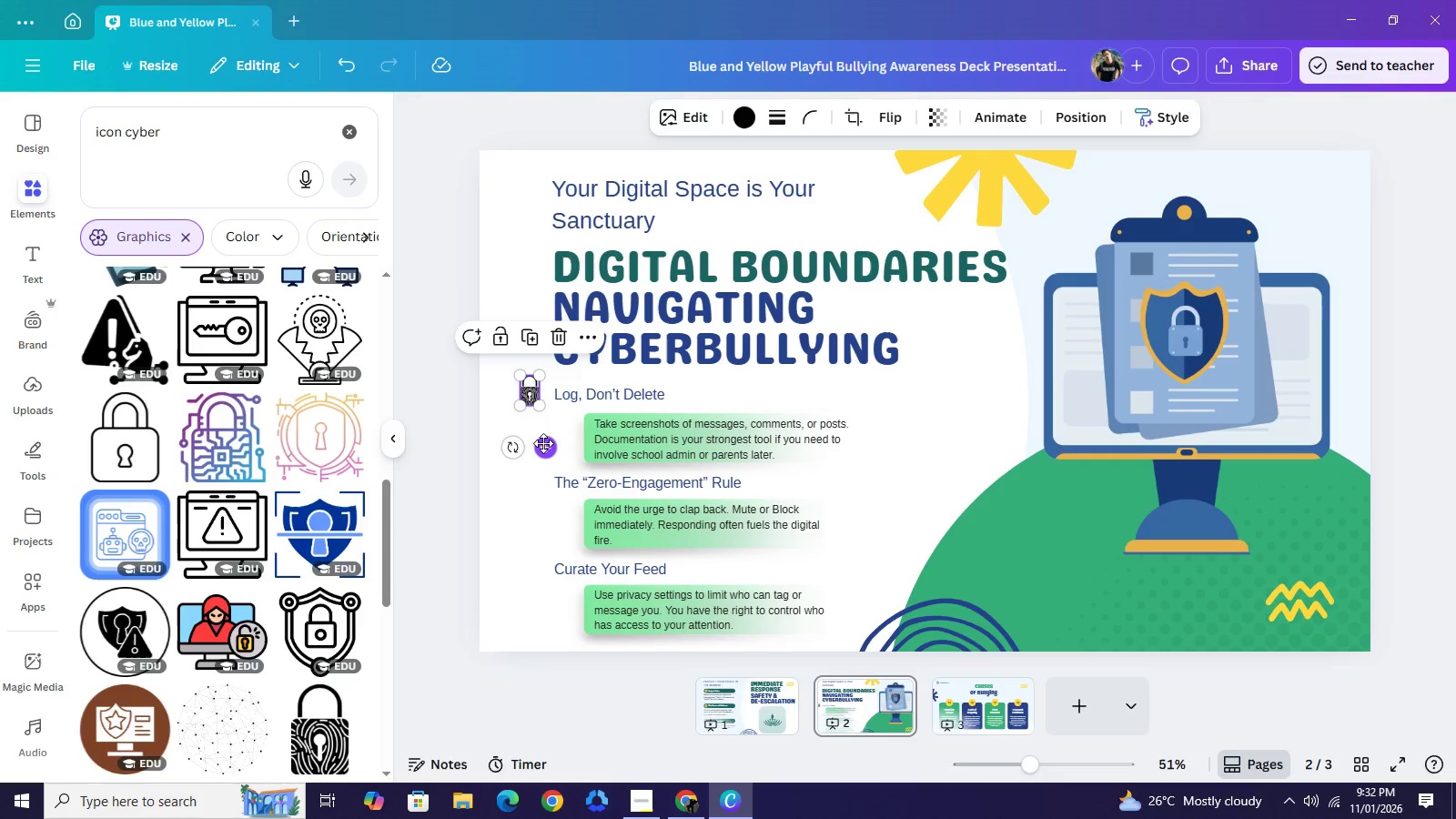 
mouse_move([533, 345])
 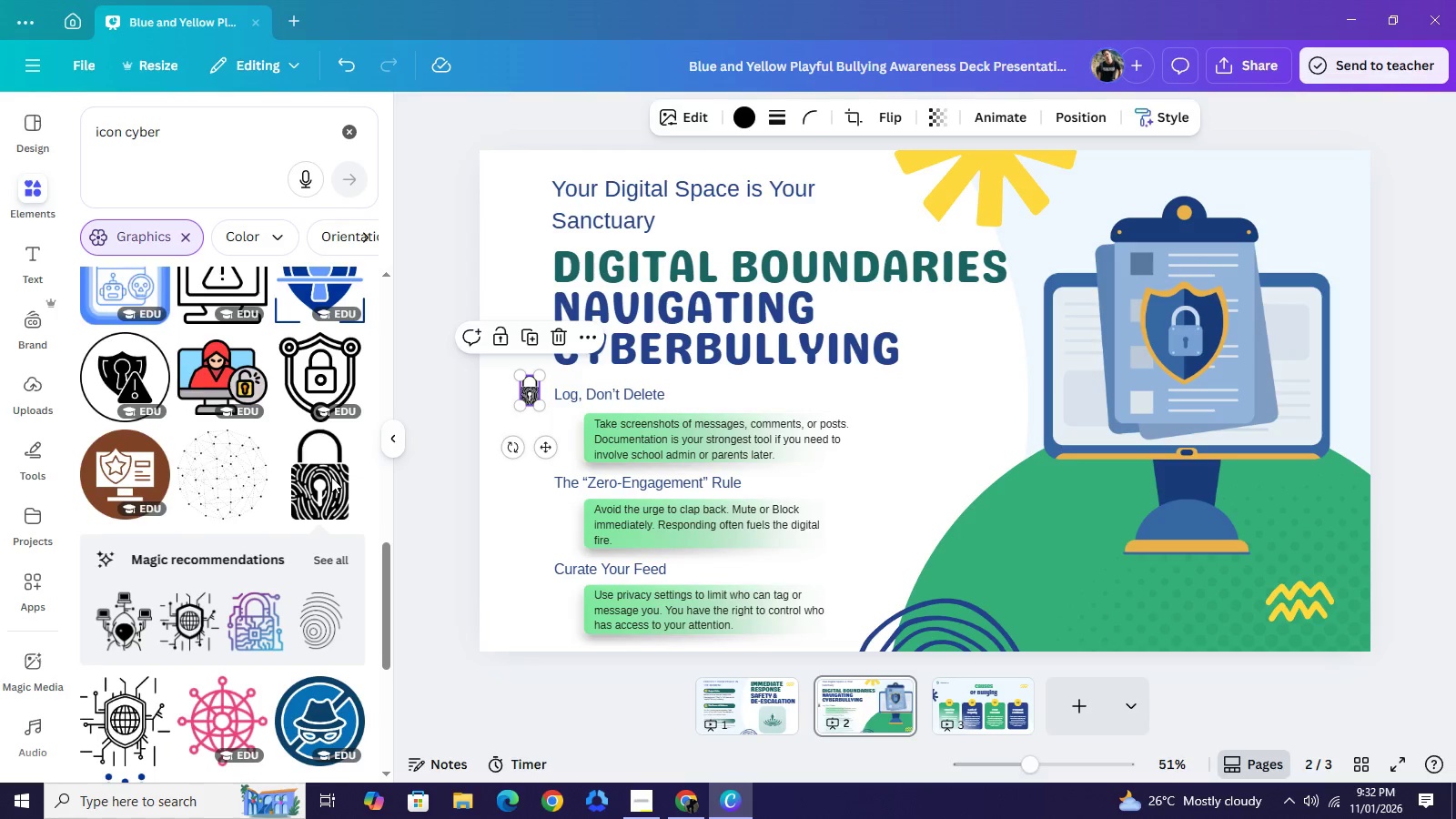 
scroll: coordinate [324, 473], scroll_direction: down, amount: 4.0
 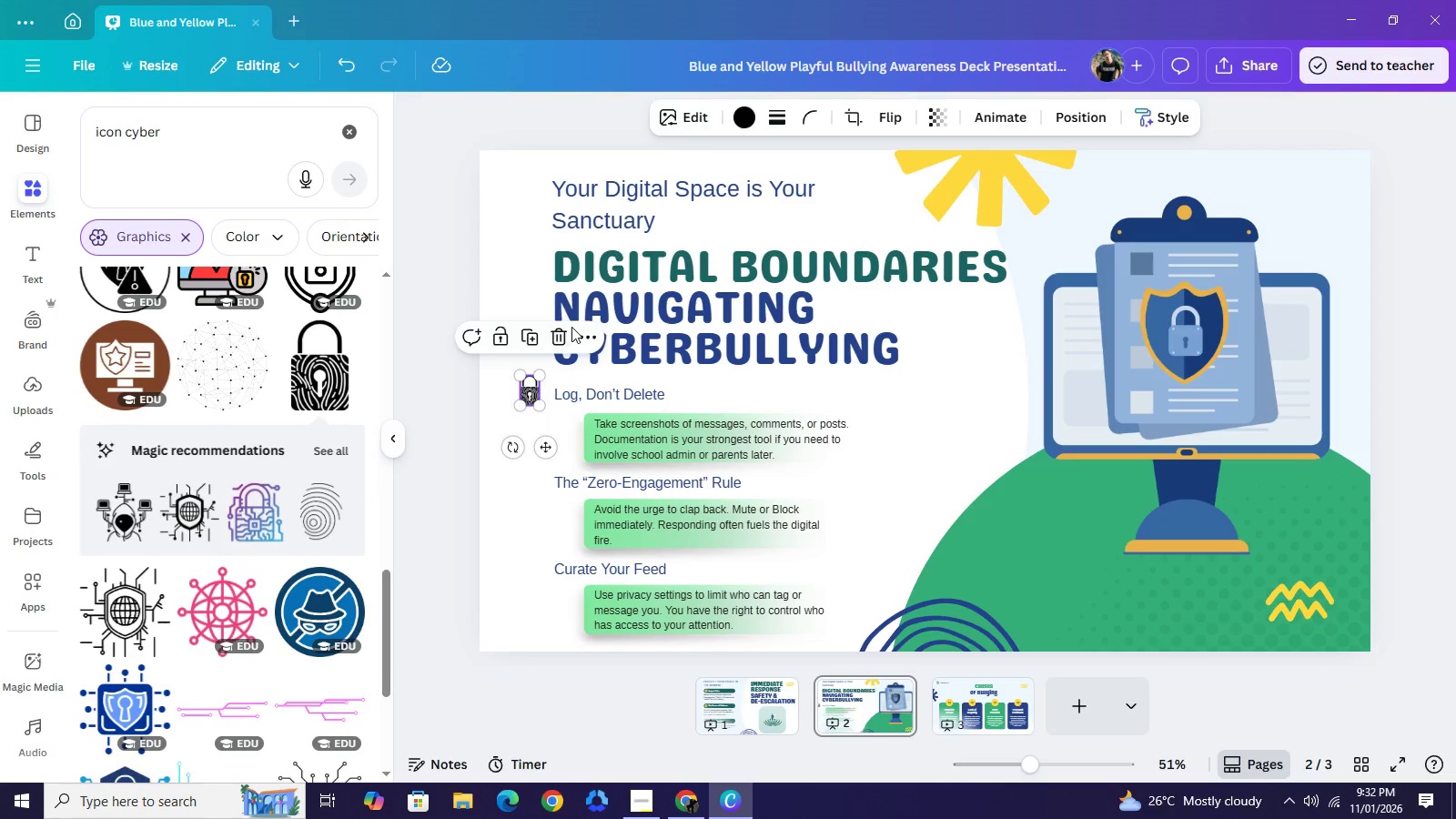 
left_click([571, 327])
 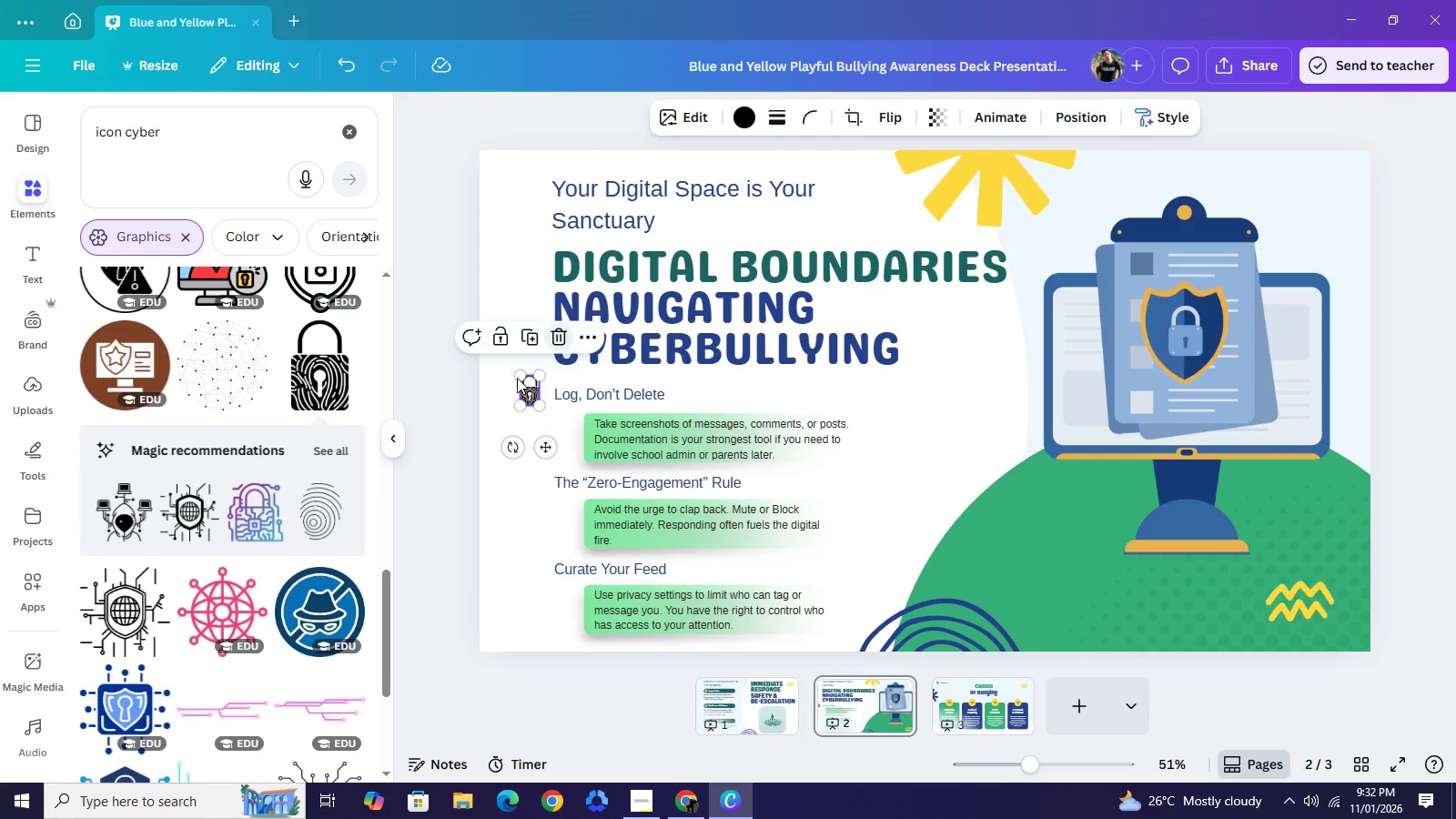 
left_click([559, 339])
 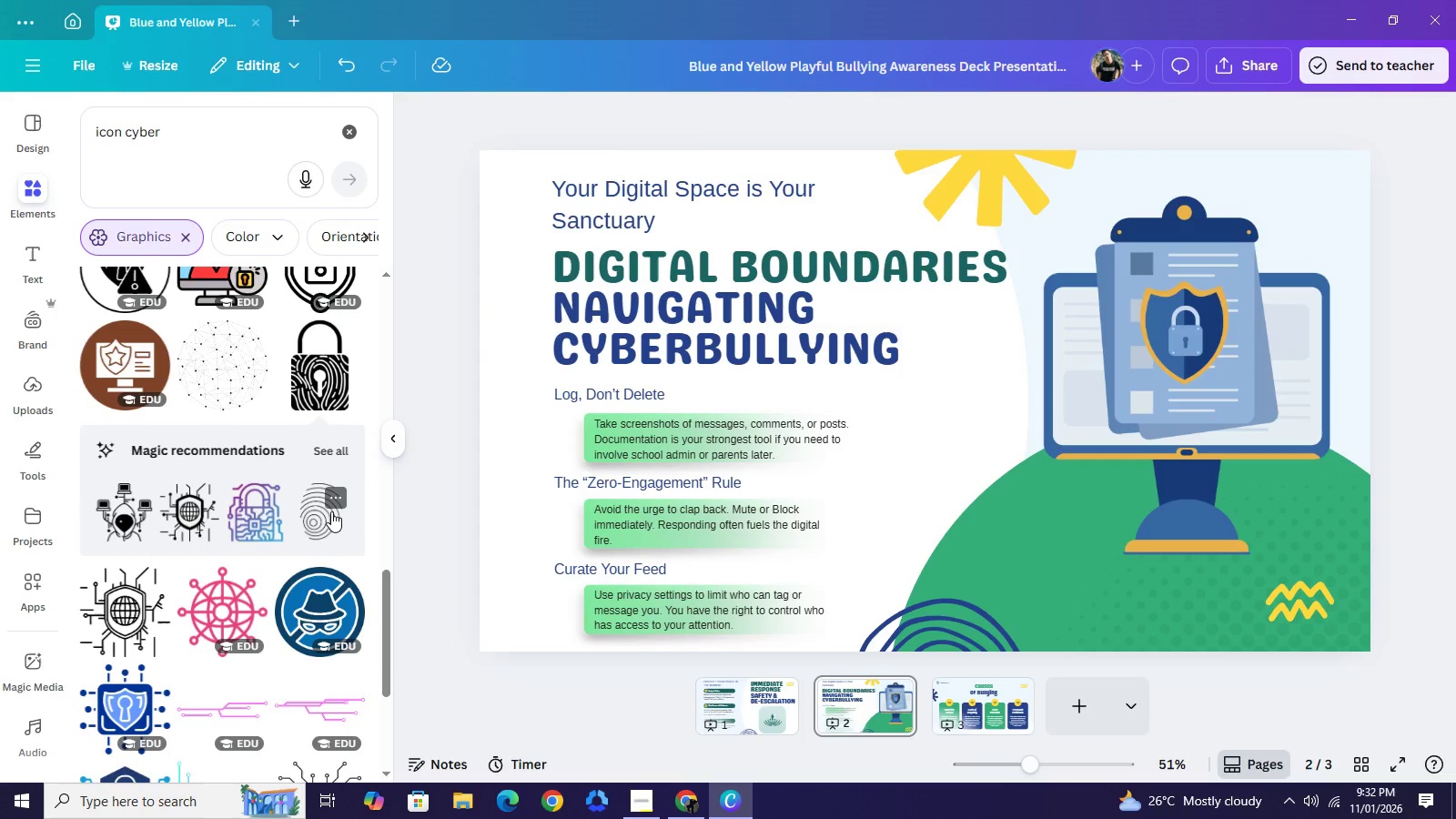 
left_click([331, 511])
 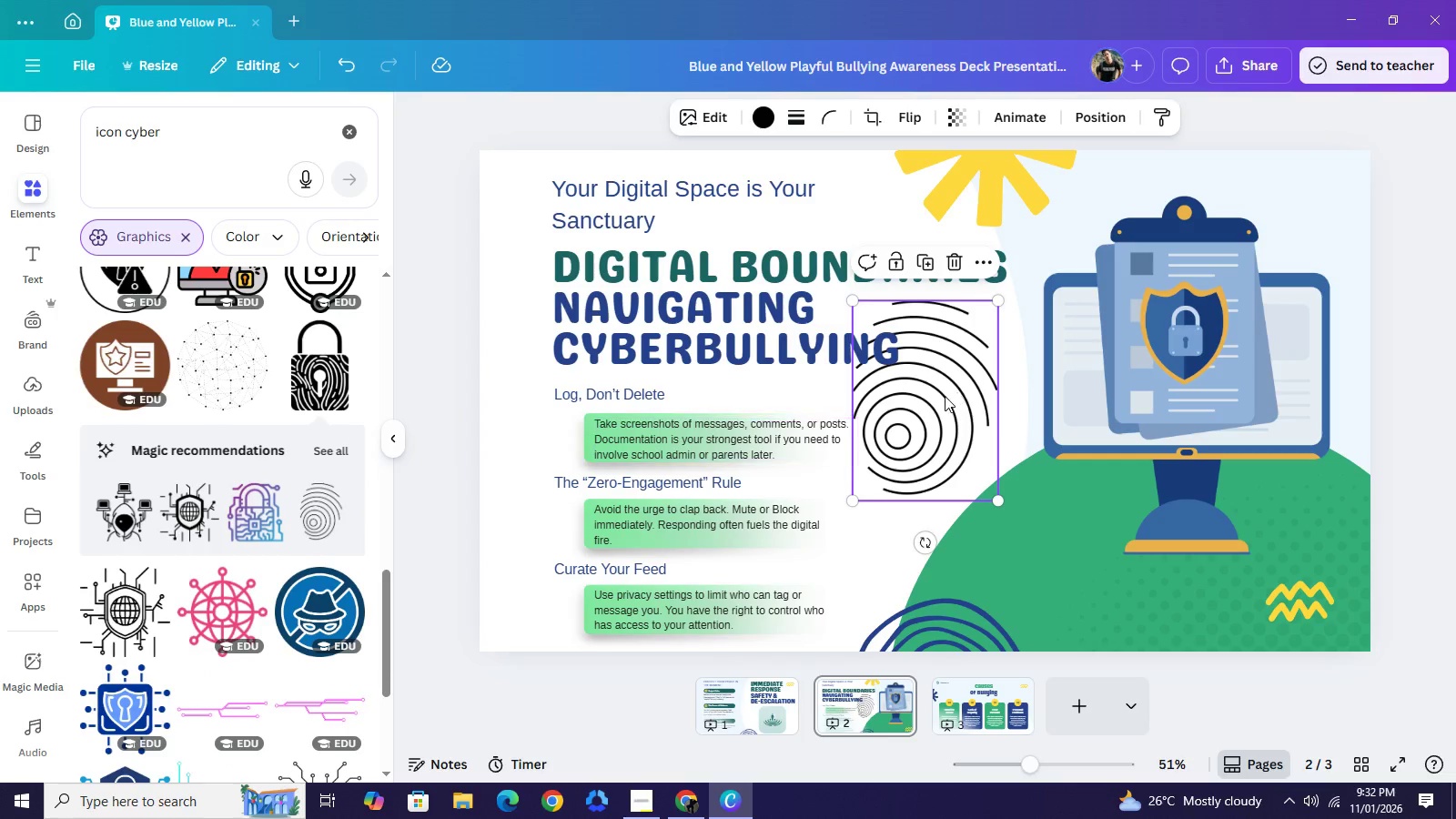 
left_click_drag(start_coordinate=[946, 395], to_coordinate=[563, 439])
 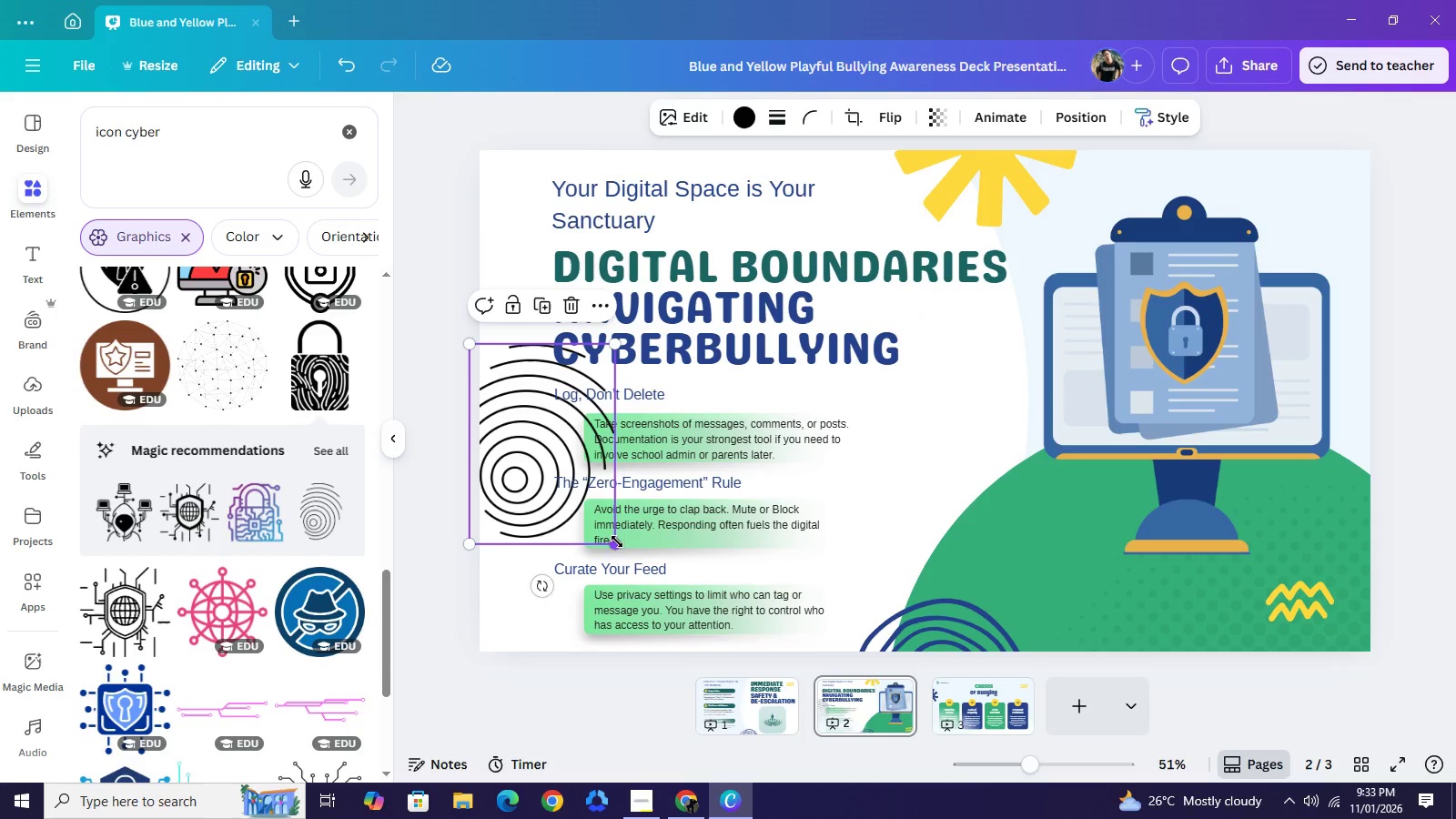 
left_click_drag(start_coordinate=[618, 541], to_coordinate=[513, 384])
 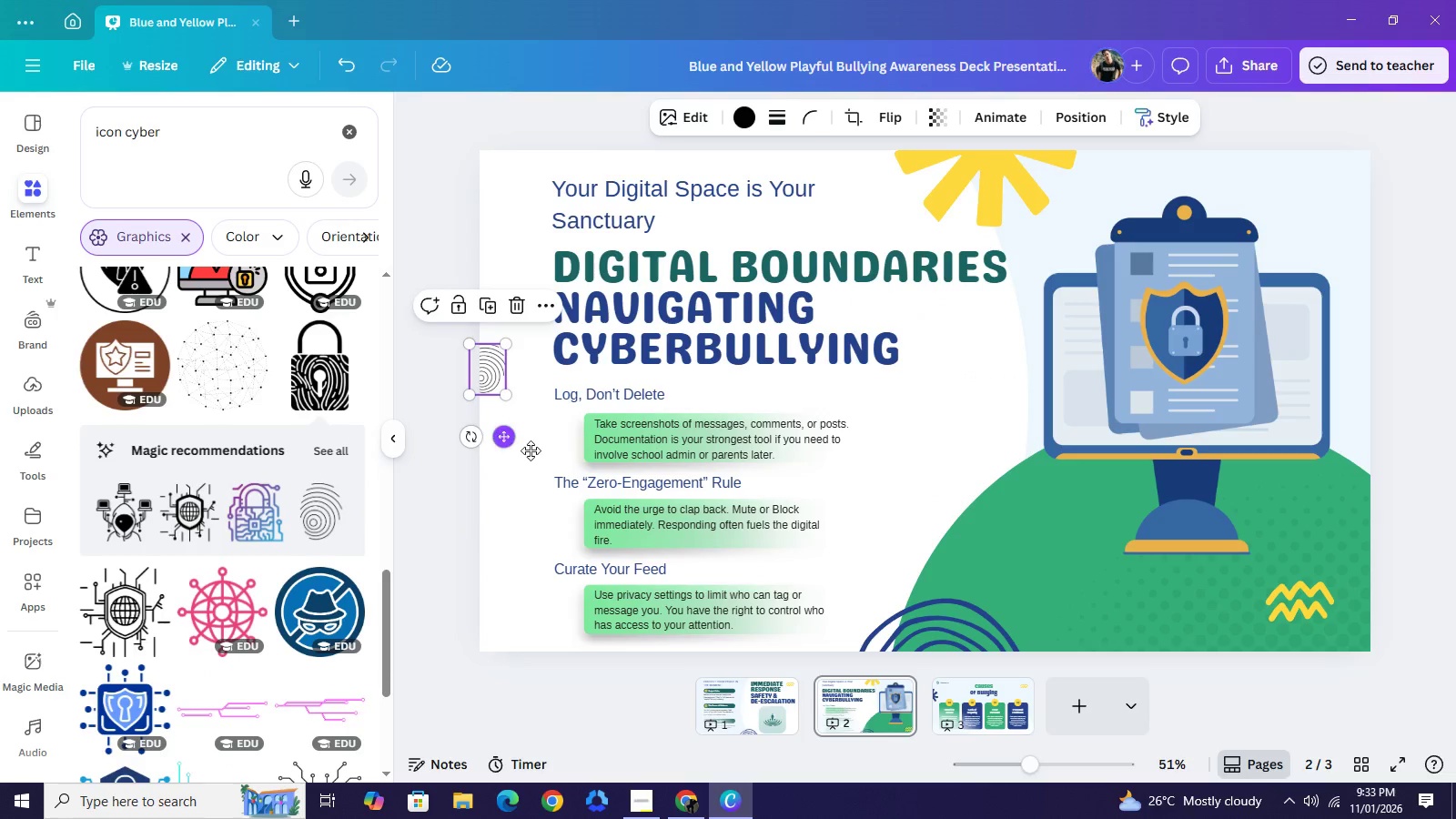 
left_click_drag(start_coordinate=[501, 440], to_coordinate=[537, 465])
 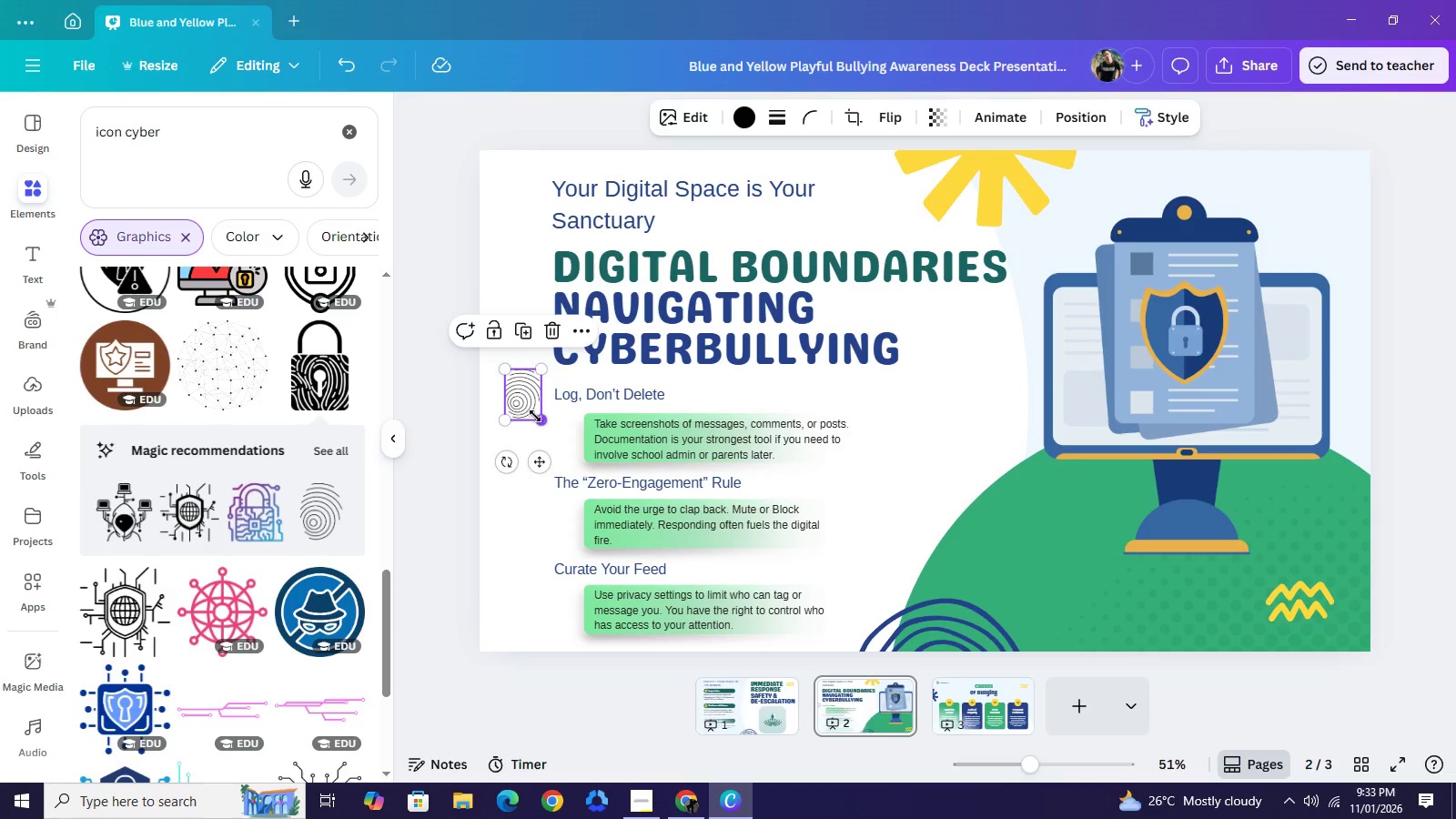 
left_click_drag(start_coordinate=[540, 421], to_coordinate=[523, 401])
 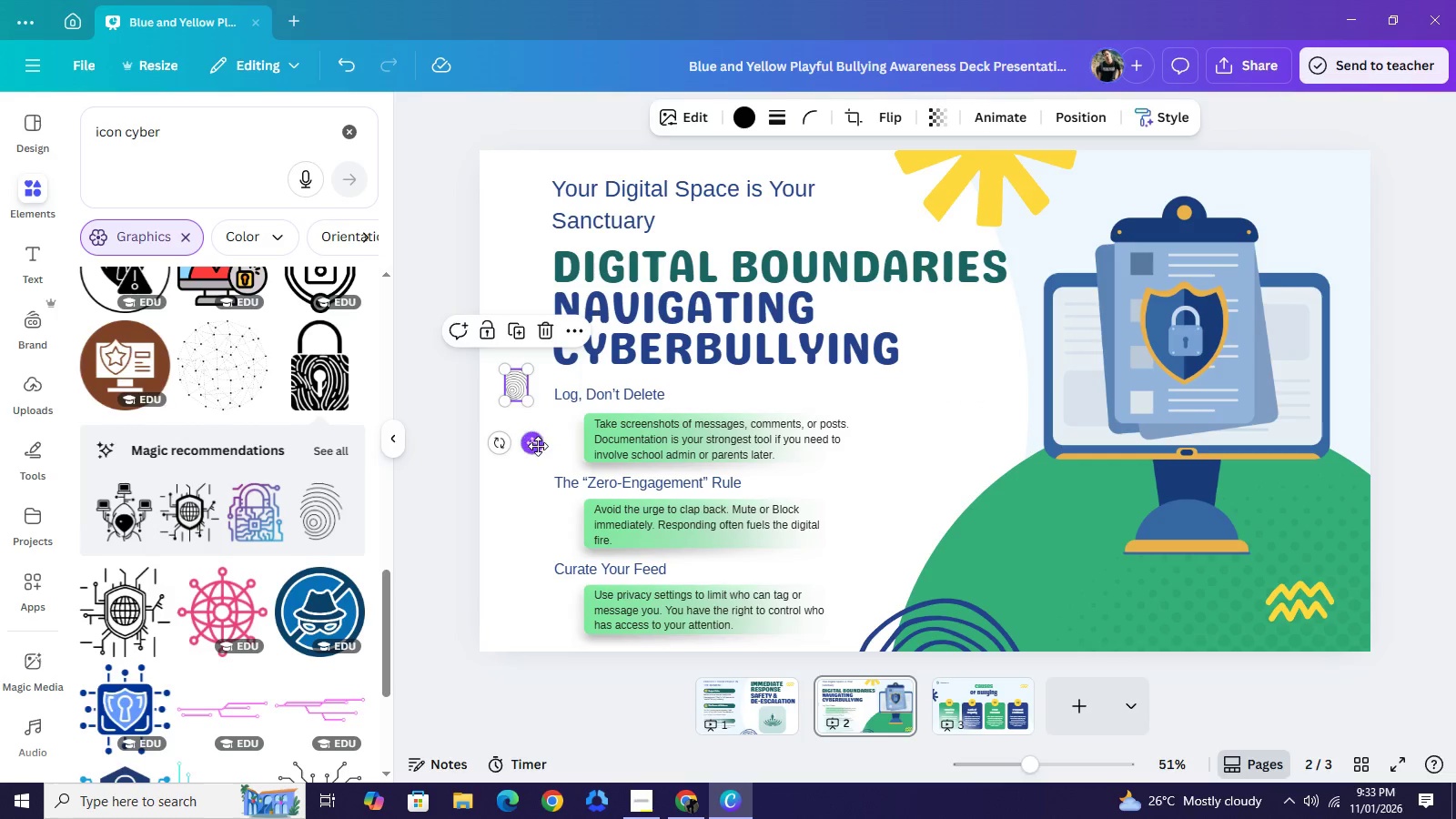 
left_click_drag(start_coordinate=[539, 440], to_coordinate=[547, 453])
 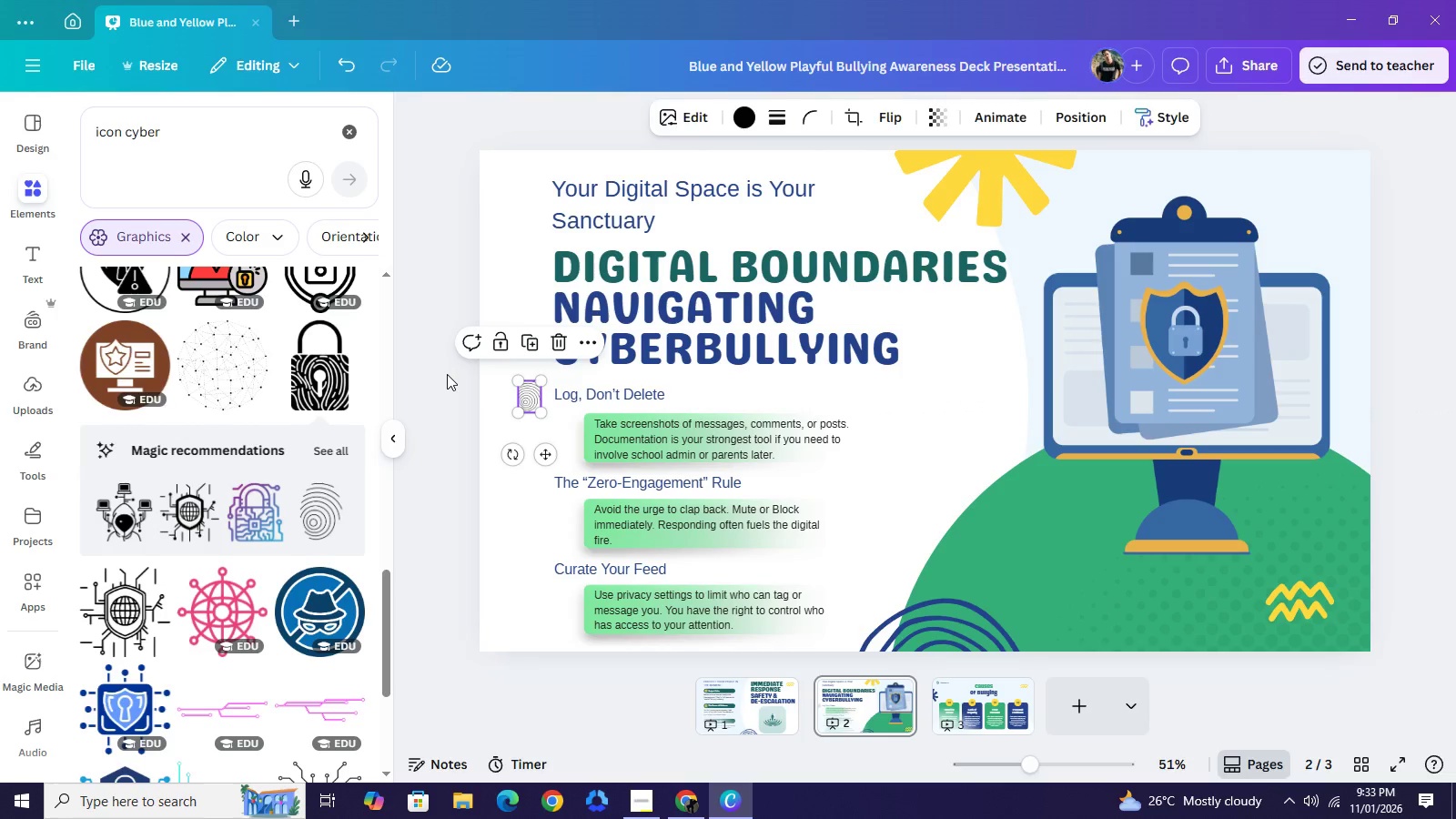 
left_click([447, 374])
 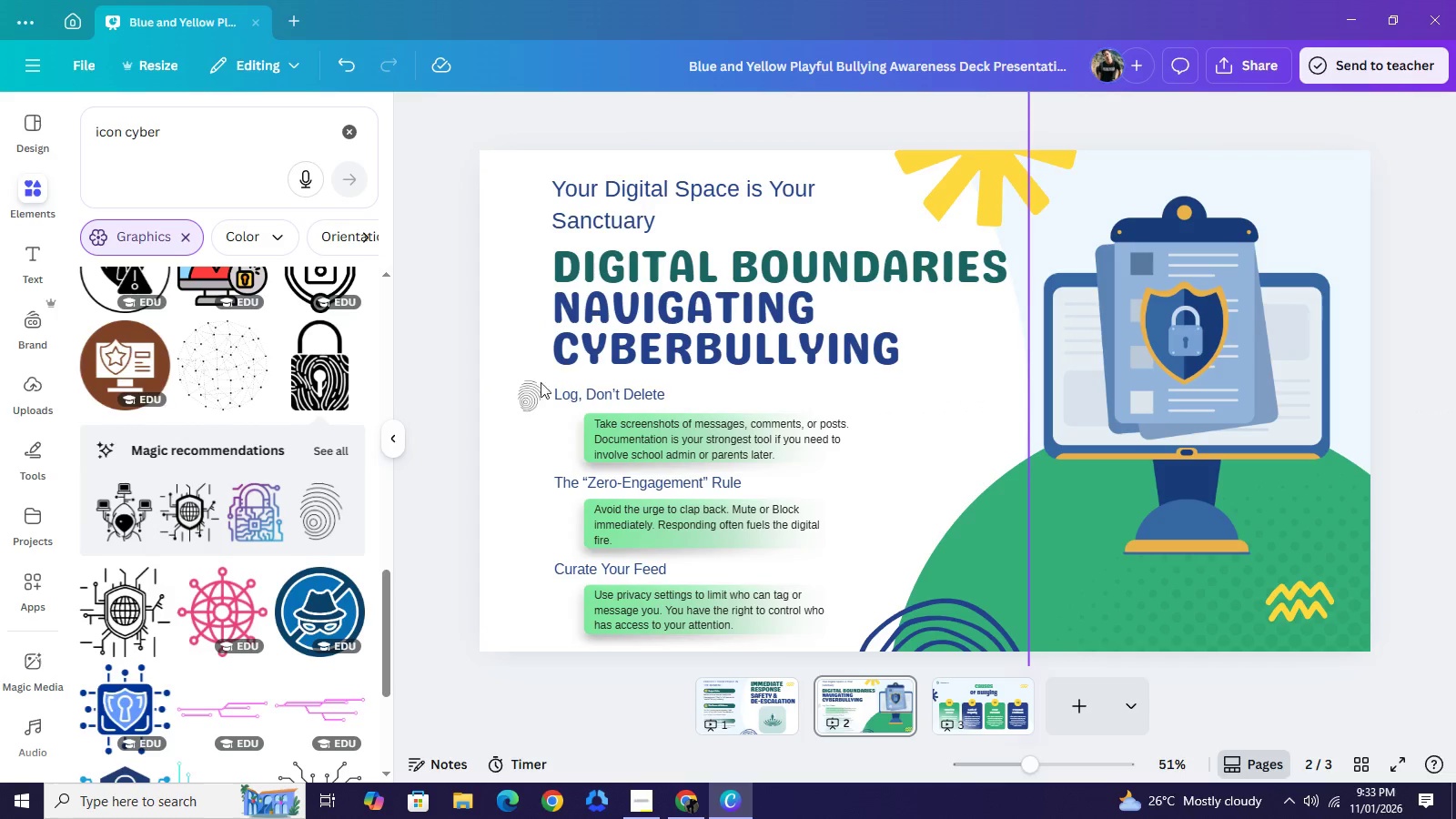 
left_click([531, 397])
 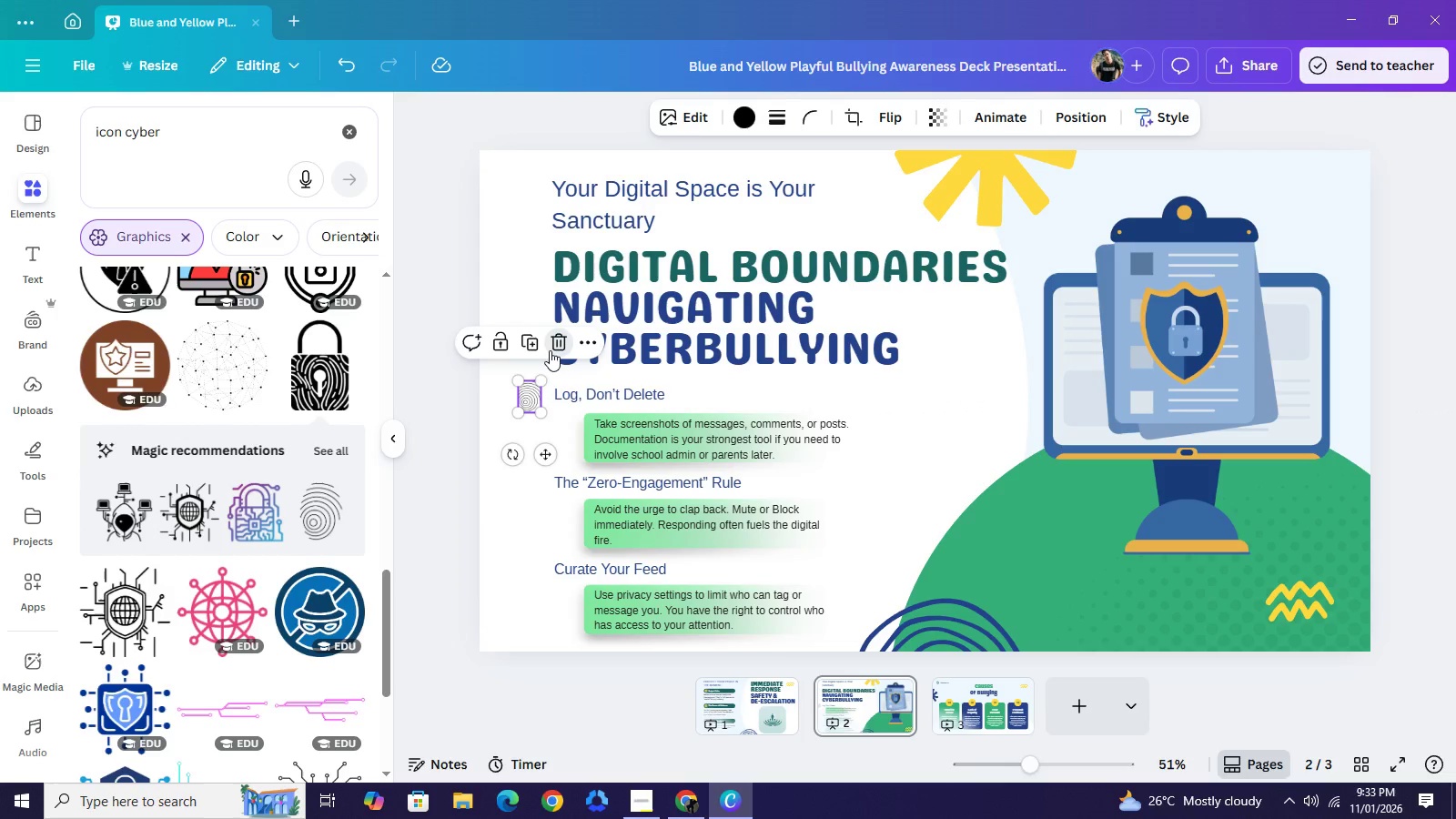 
left_click([559, 344])
 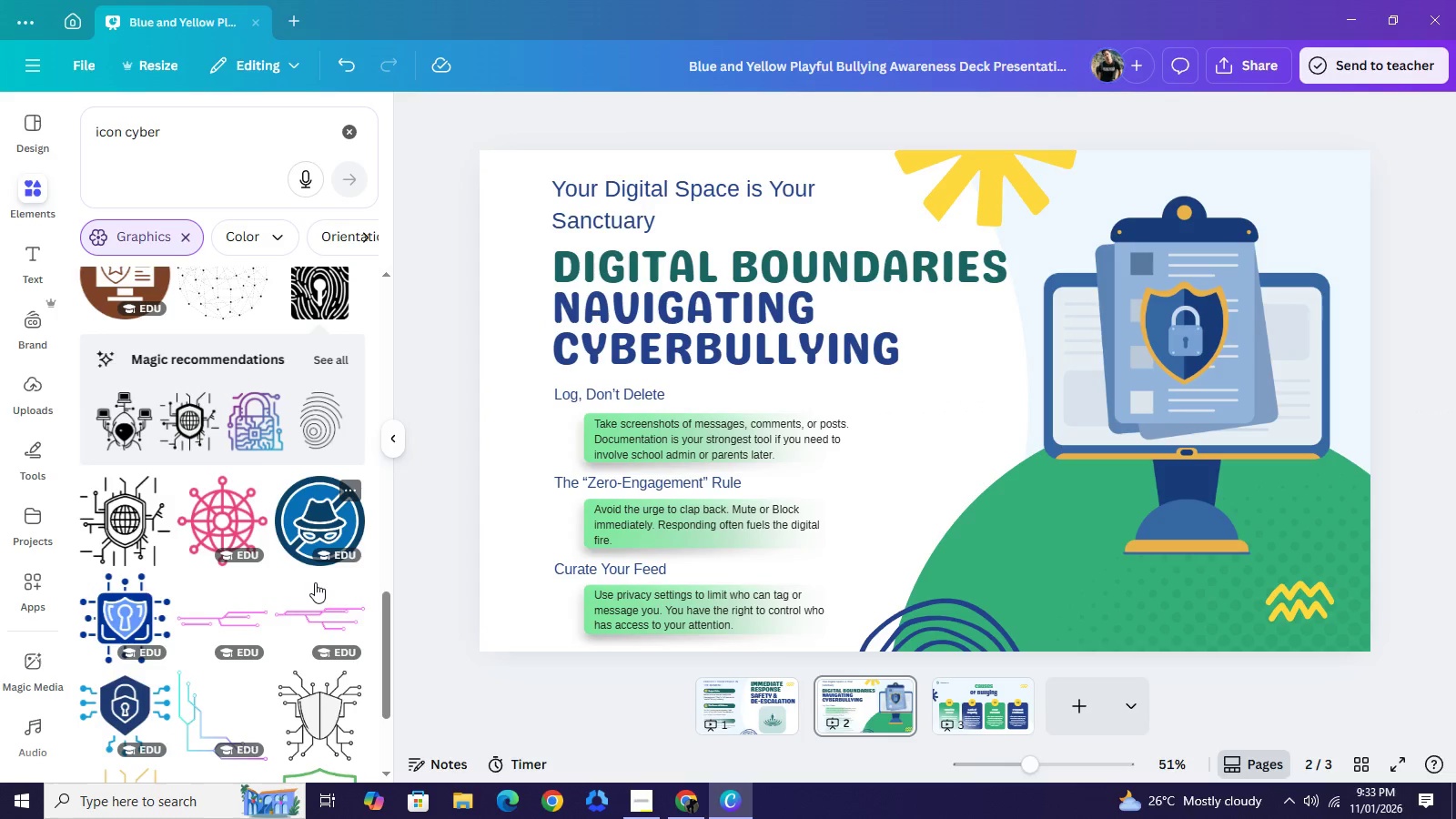 
scroll: coordinate [318, 582], scroll_direction: down, amount: 3.0
 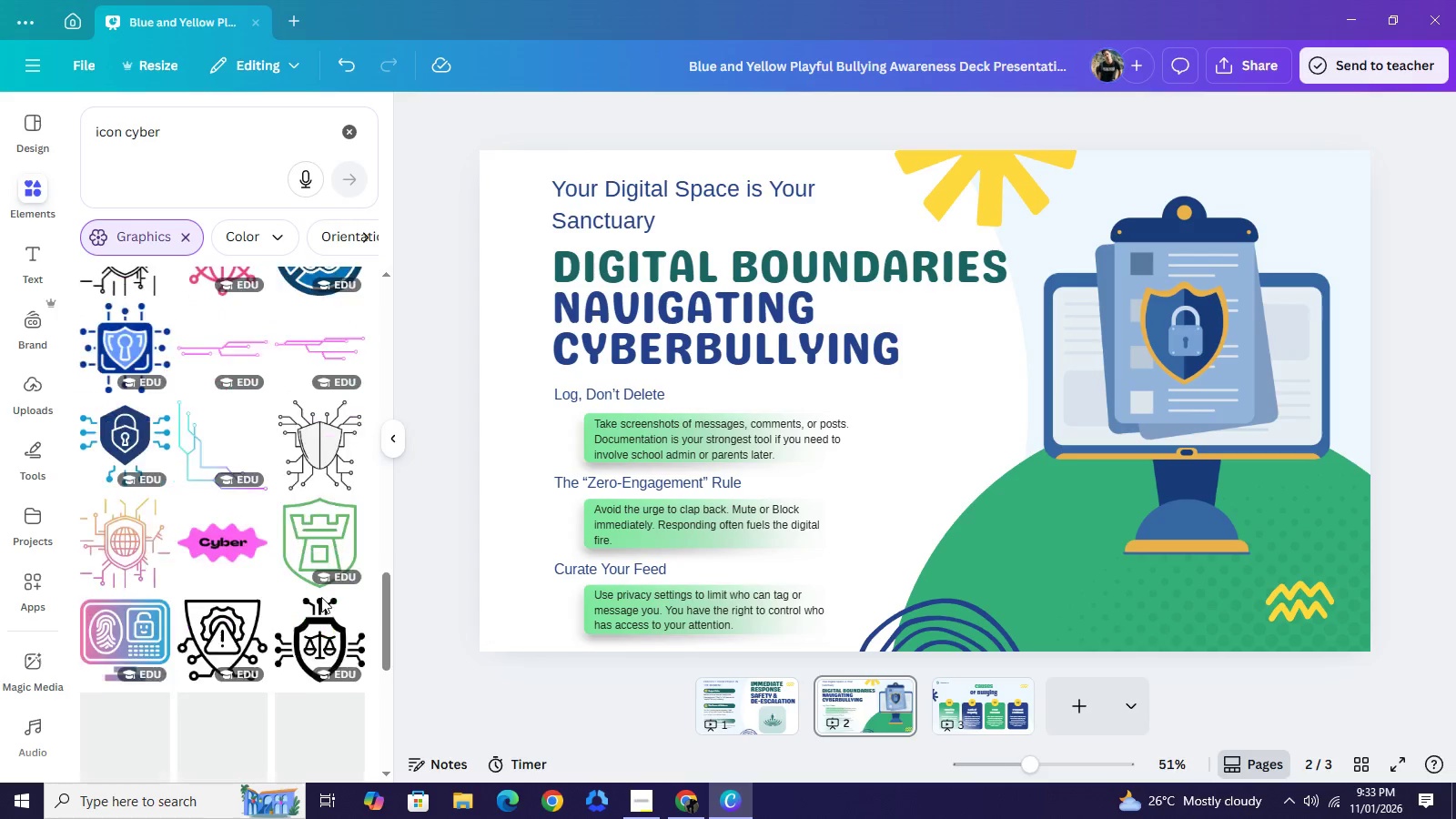 
scroll: coordinate [322, 600], scroll_direction: none, amount: 0.0
 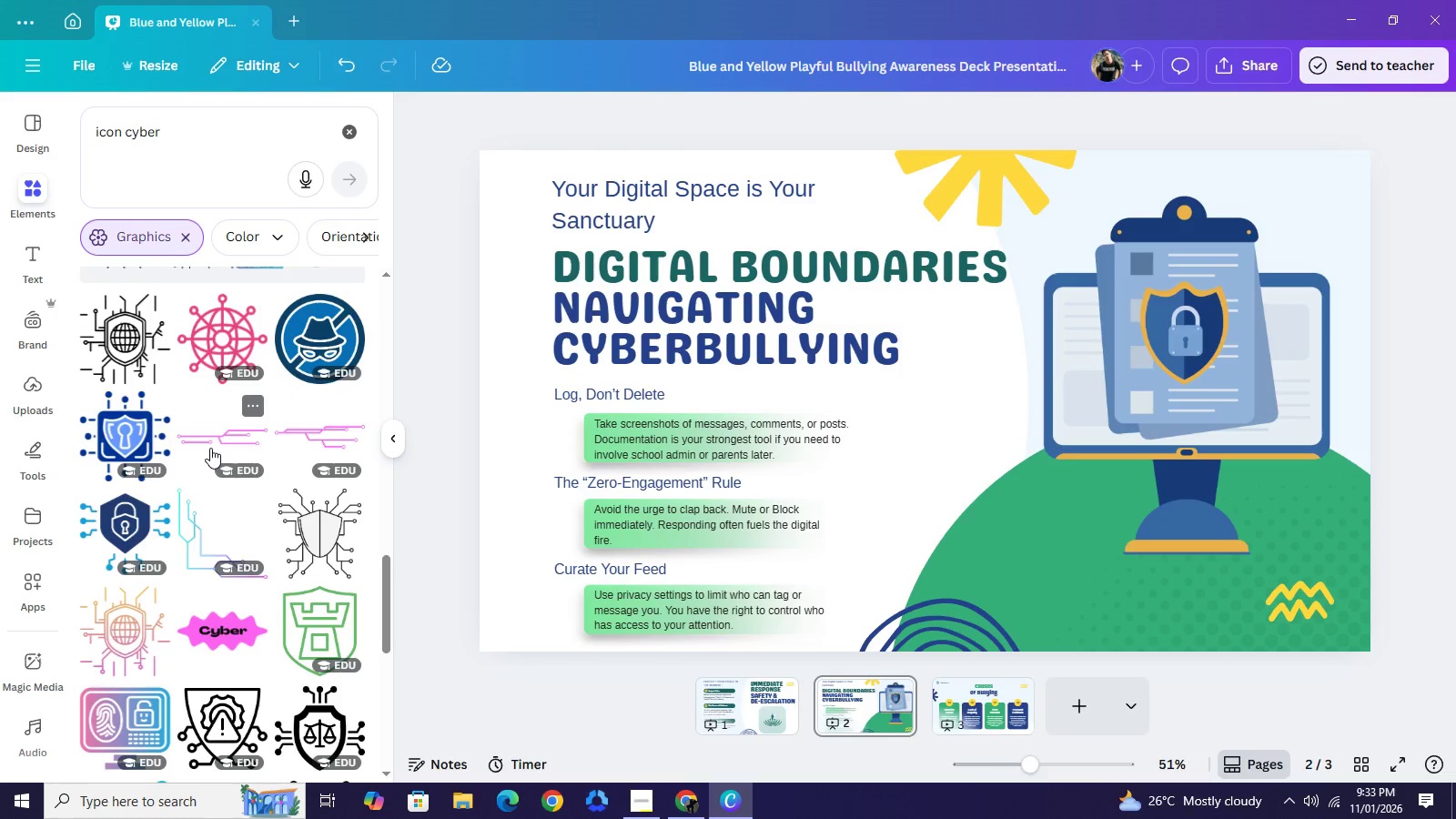 
left_click([213, 446])
 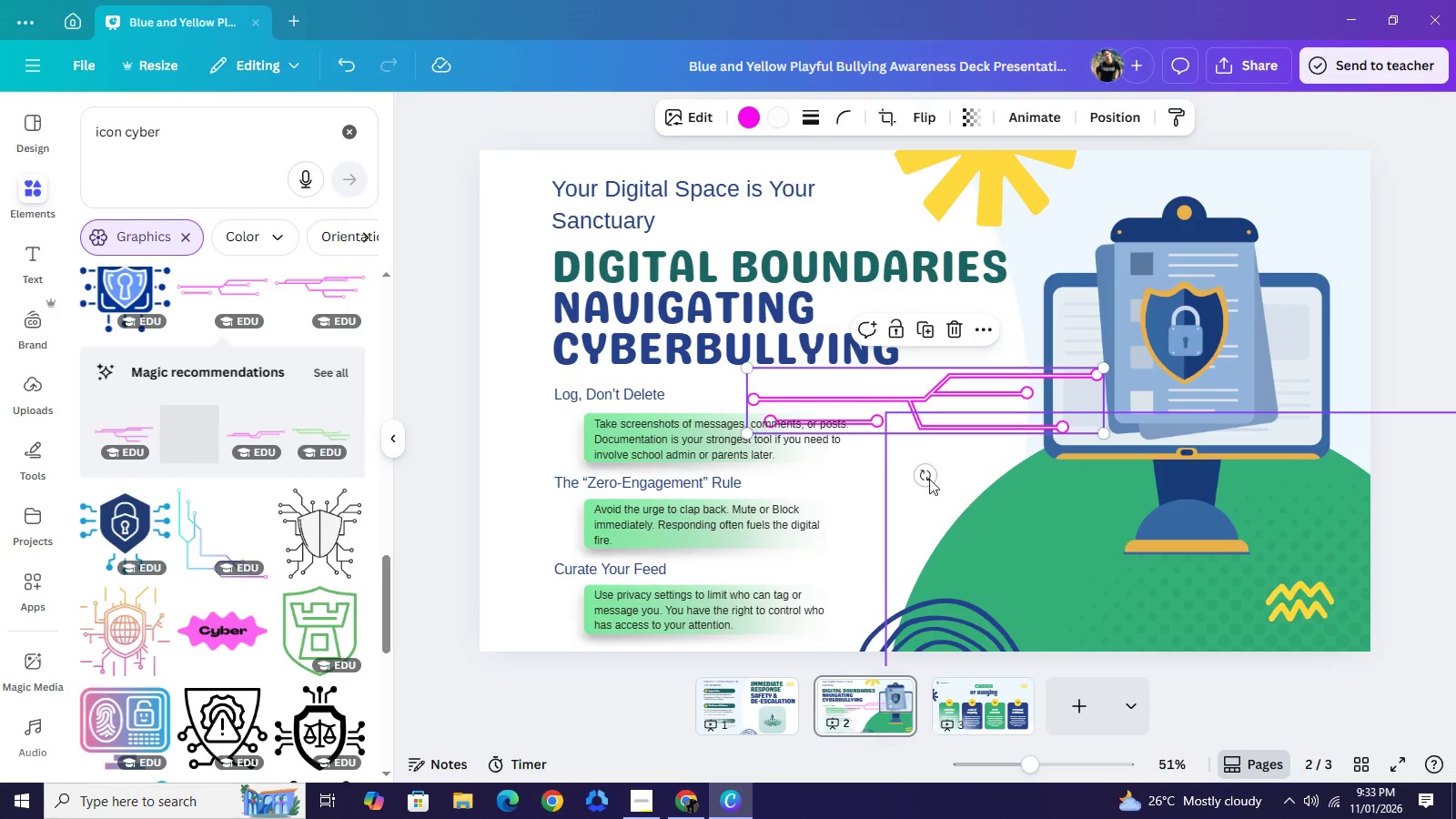 
left_click_drag(start_coordinate=[925, 479], to_coordinate=[925, 338])
 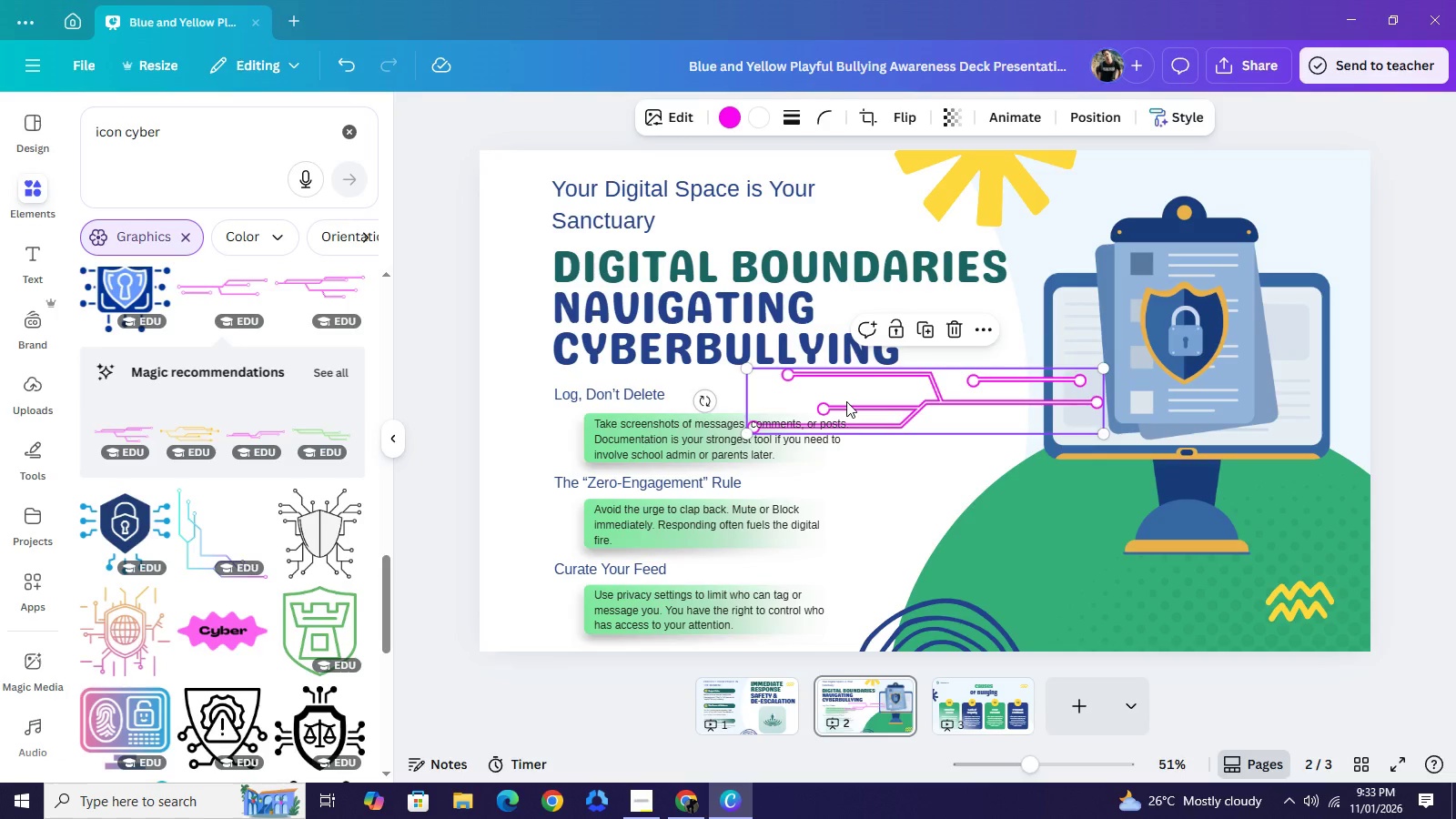 
left_click_drag(start_coordinate=[913, 404], to_coordinate=[359, 412])
 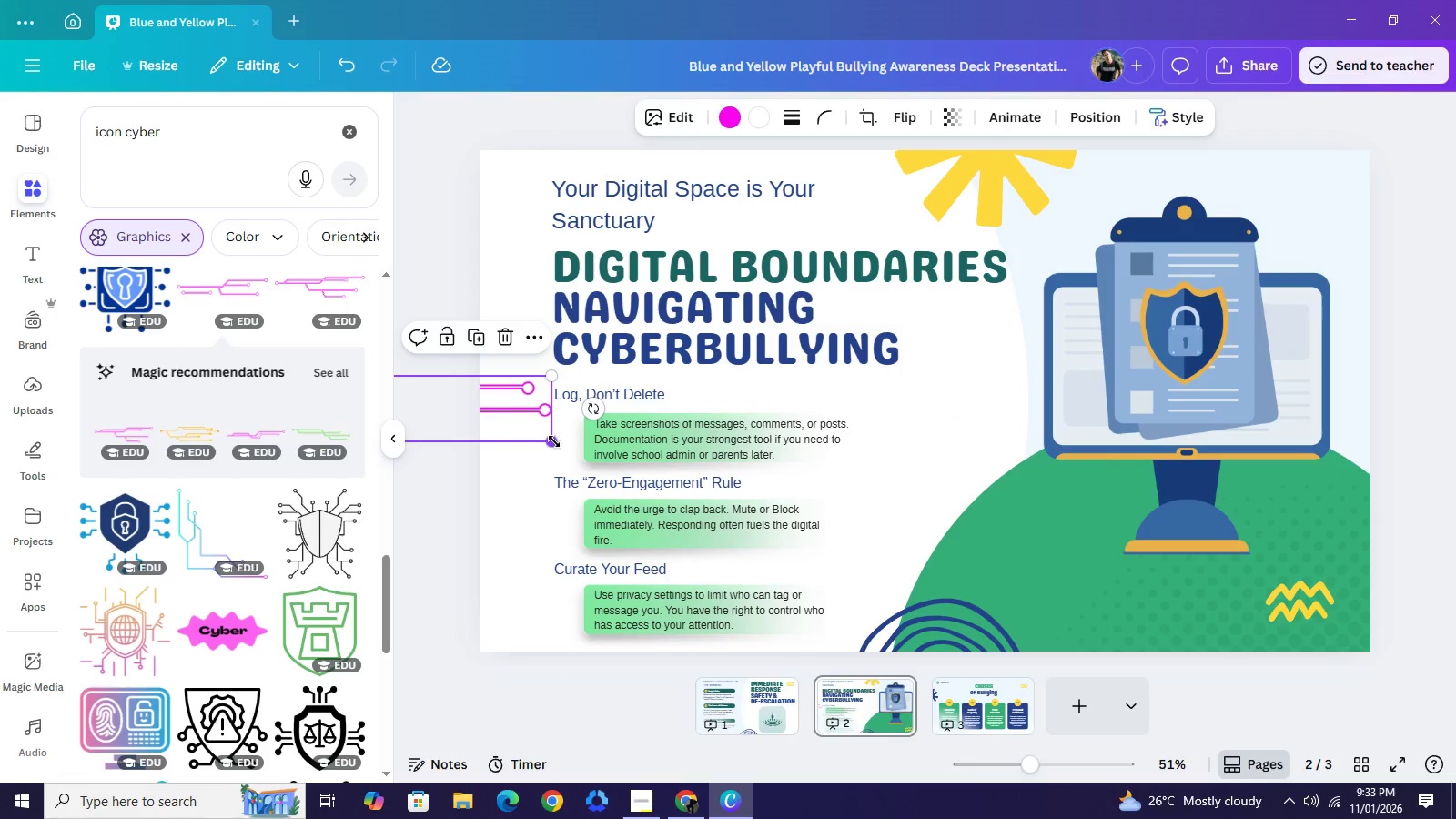 
left_click_drag(start_coordinate=[554, 441], to_coordinate=[514, 419])
 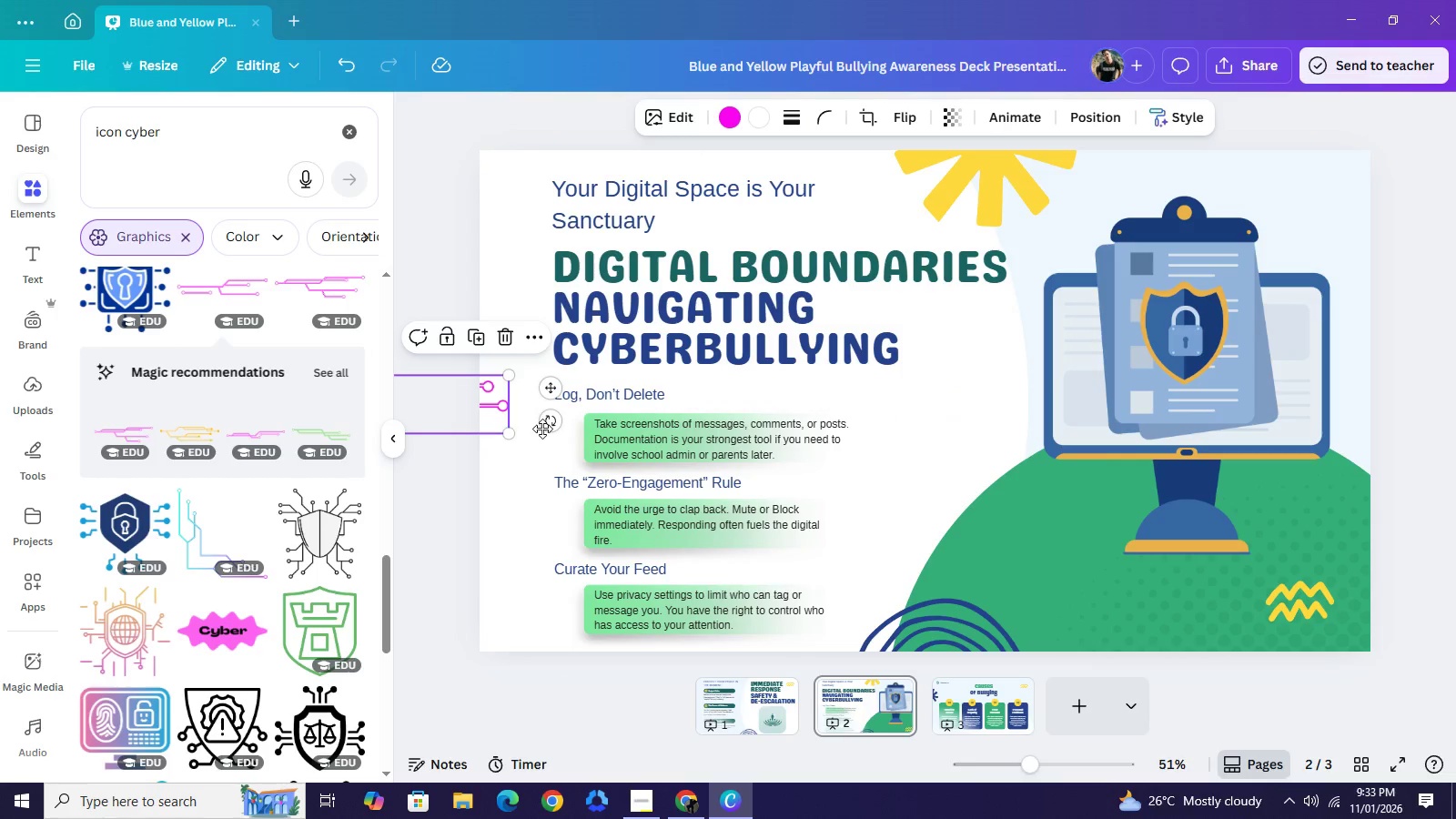 
left_click_drag(start_coordinate=[484, 409], to_coordinate=[611, 448])
 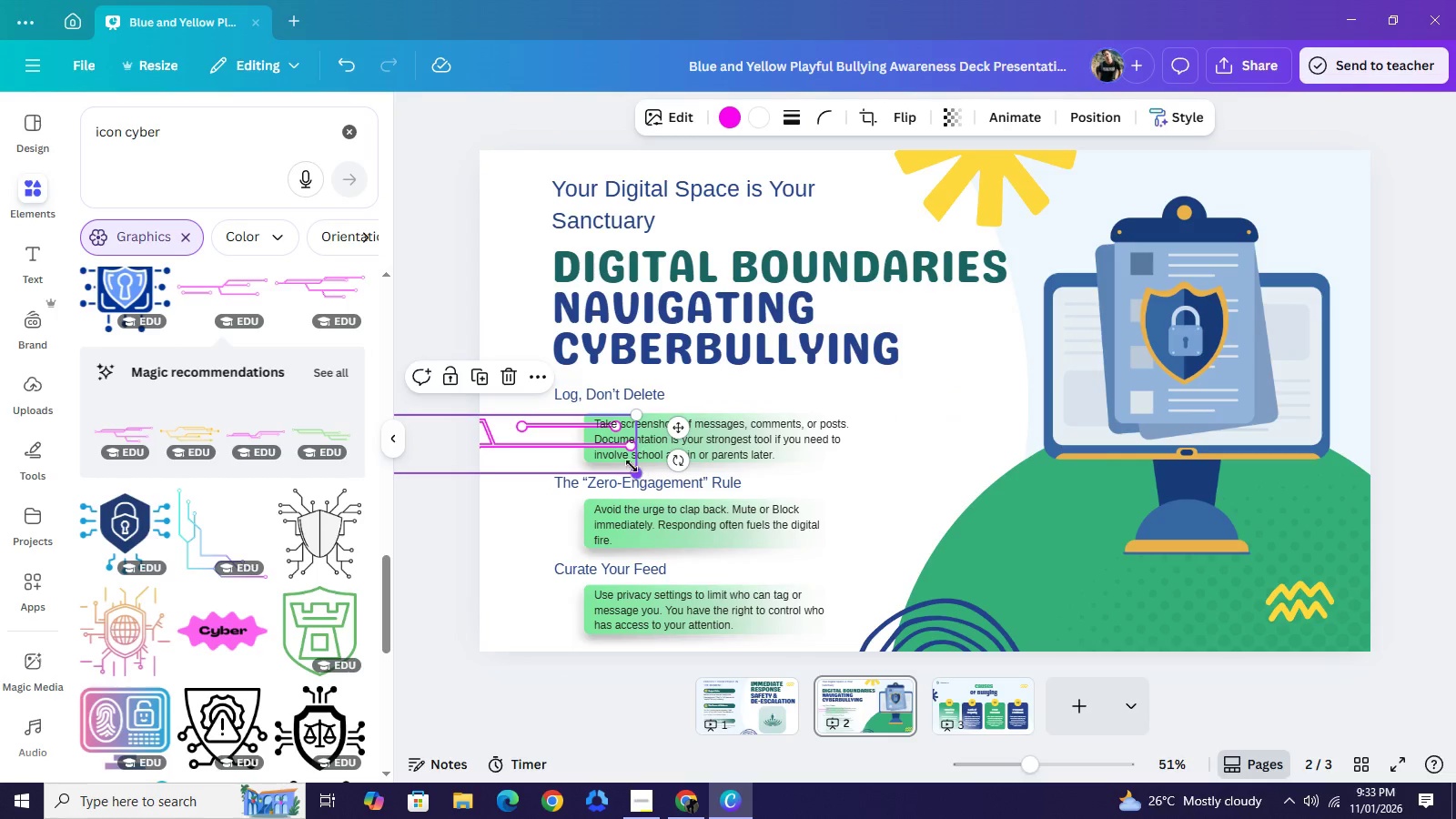 
left_click_drag(start_coordinate=[642, 472], to_coordinate=[550, 428])
 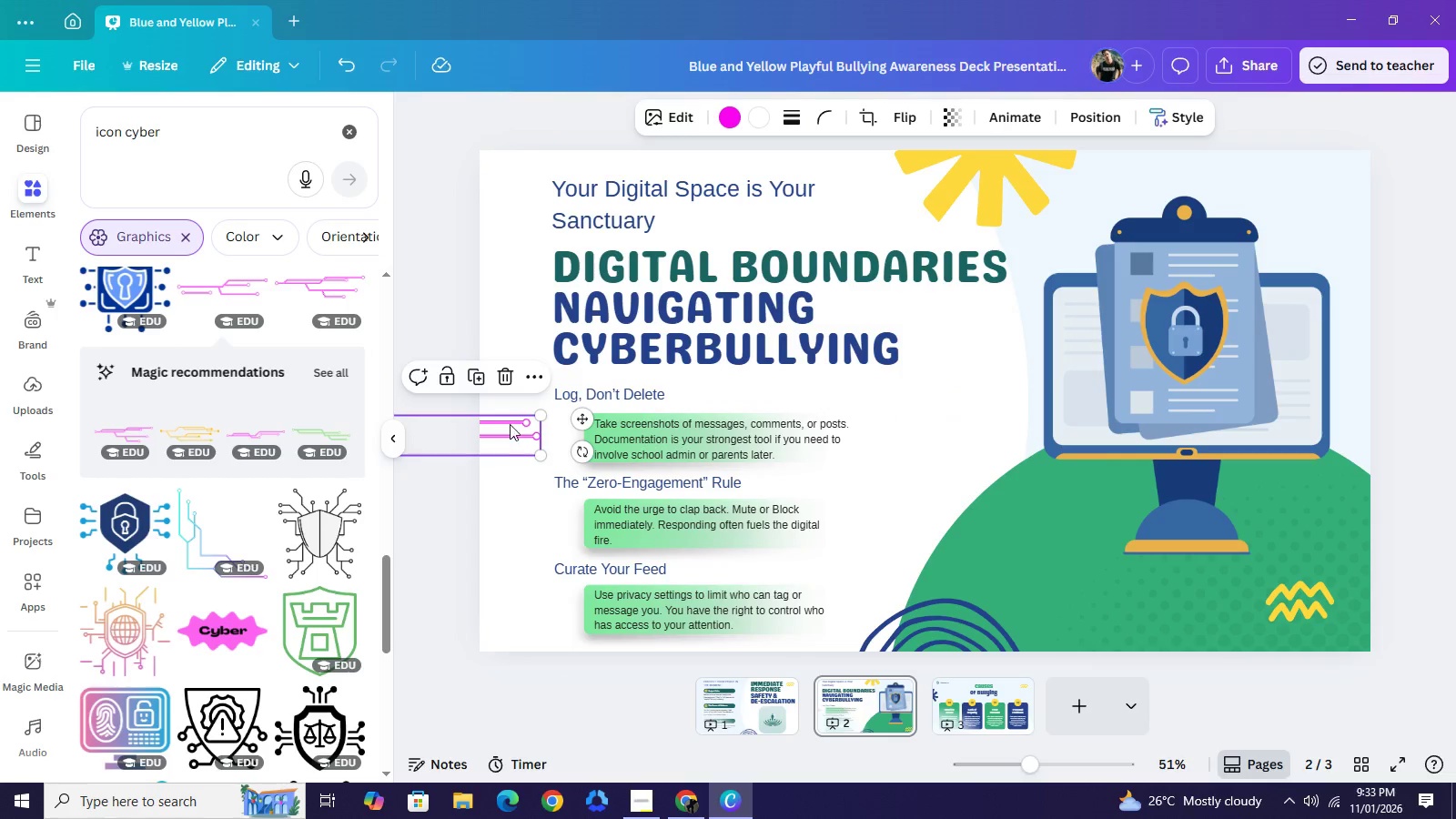 
left_click_drag(start_coordinate=[509, 435], to_coordinate=[513, 404])
 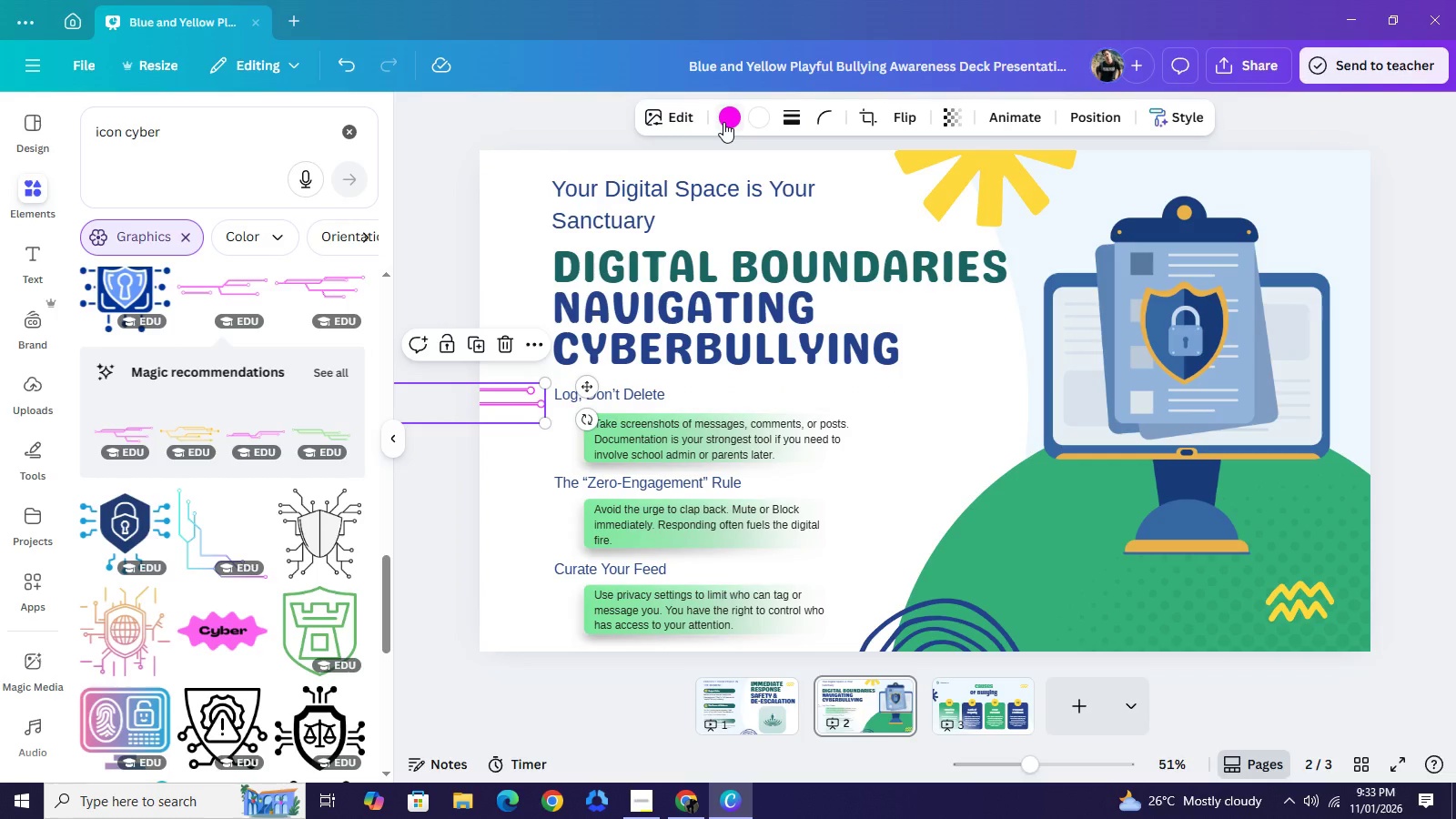 
left_click([723, 122])
 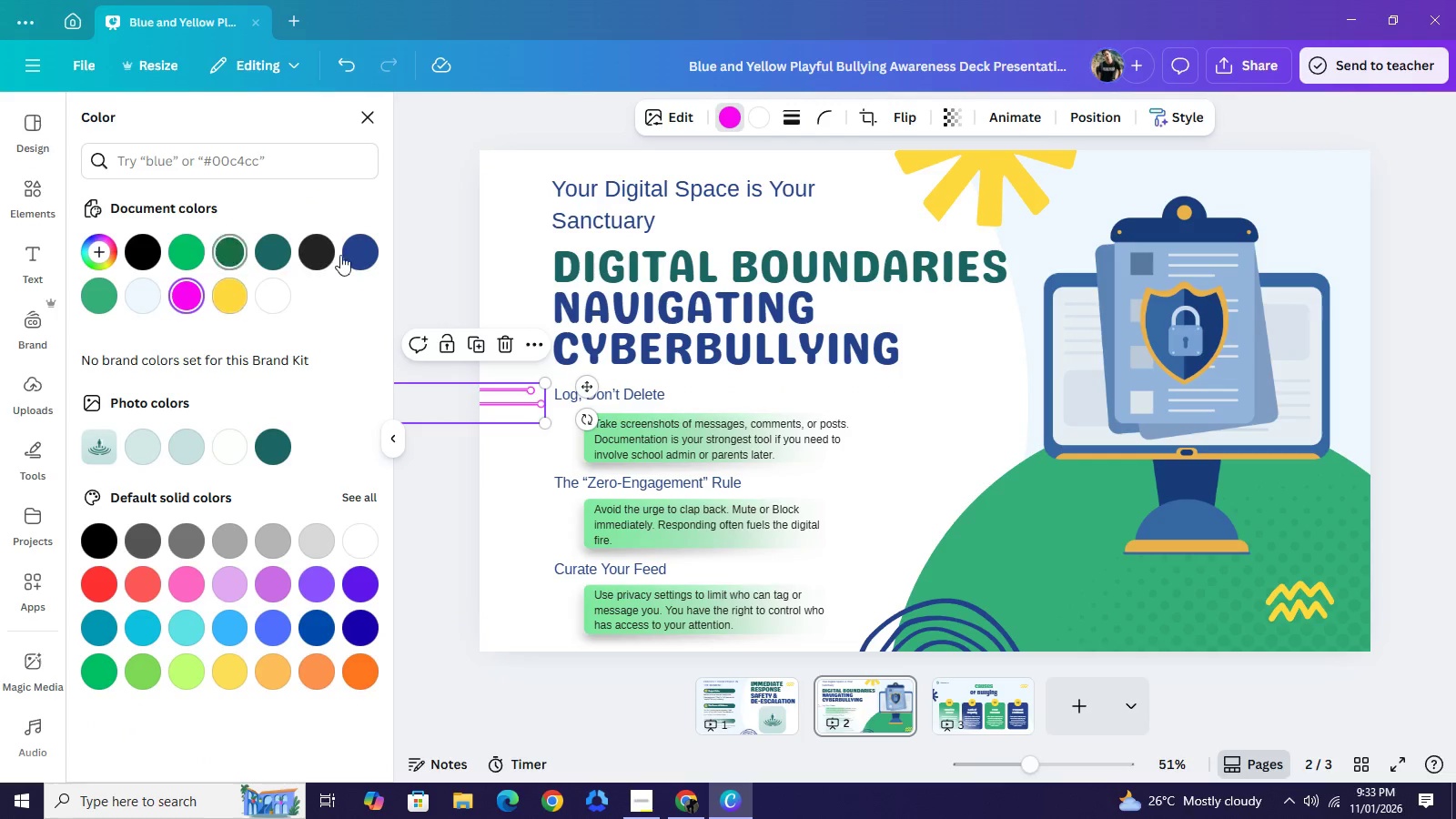 
left_click([359, 252])
 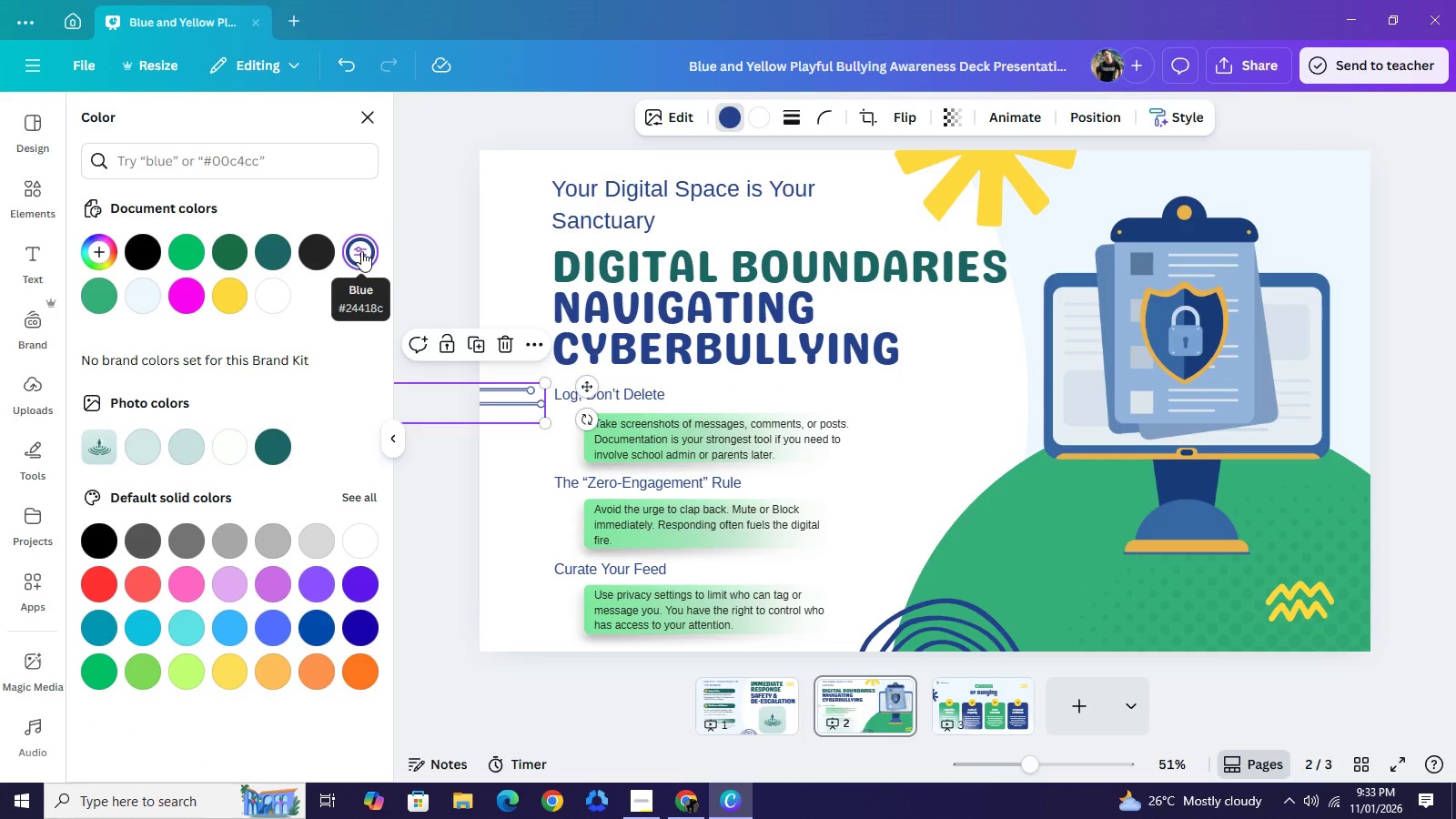 
left_click([269, 249])
 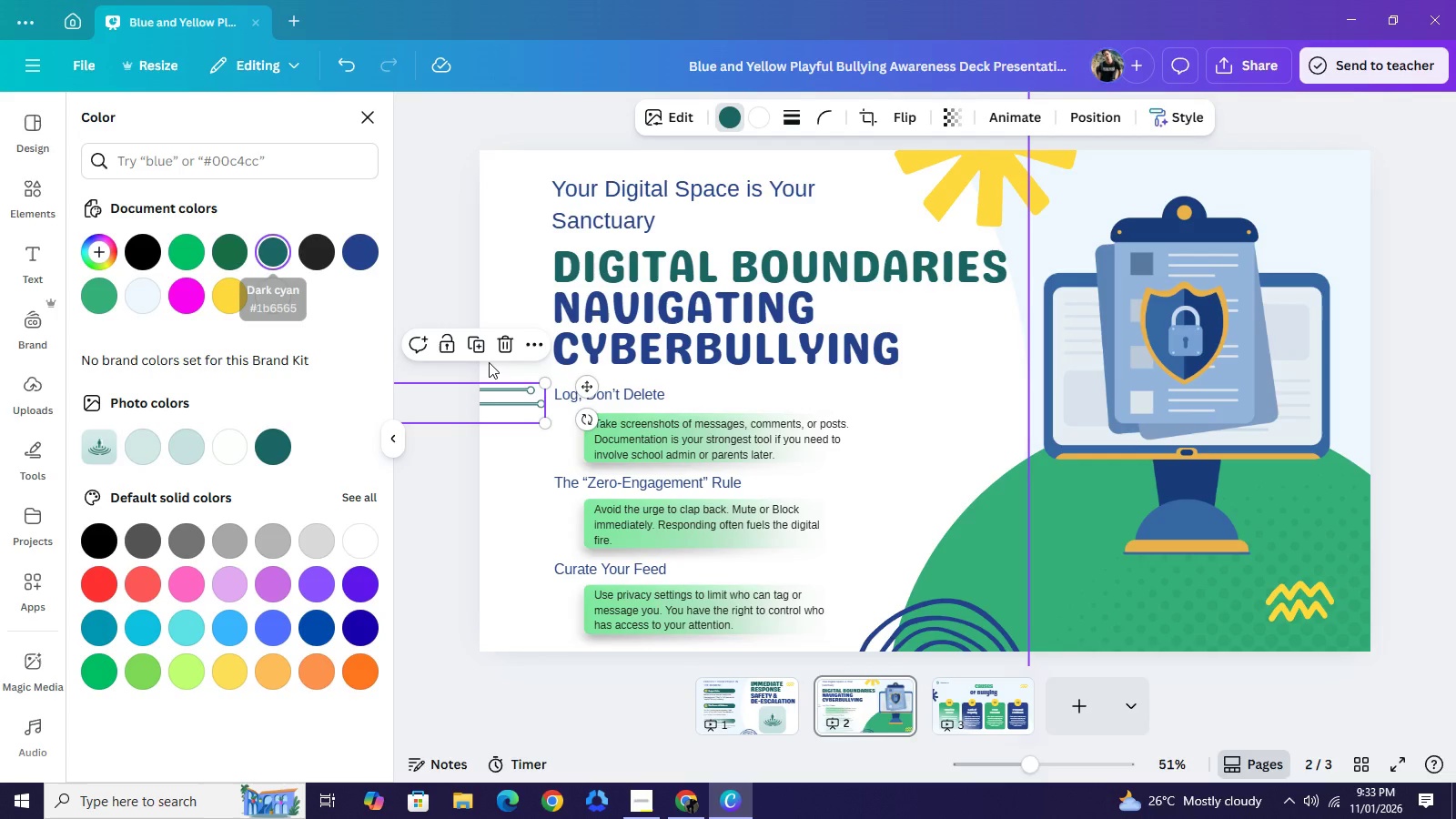 
left_click([450, 238])
 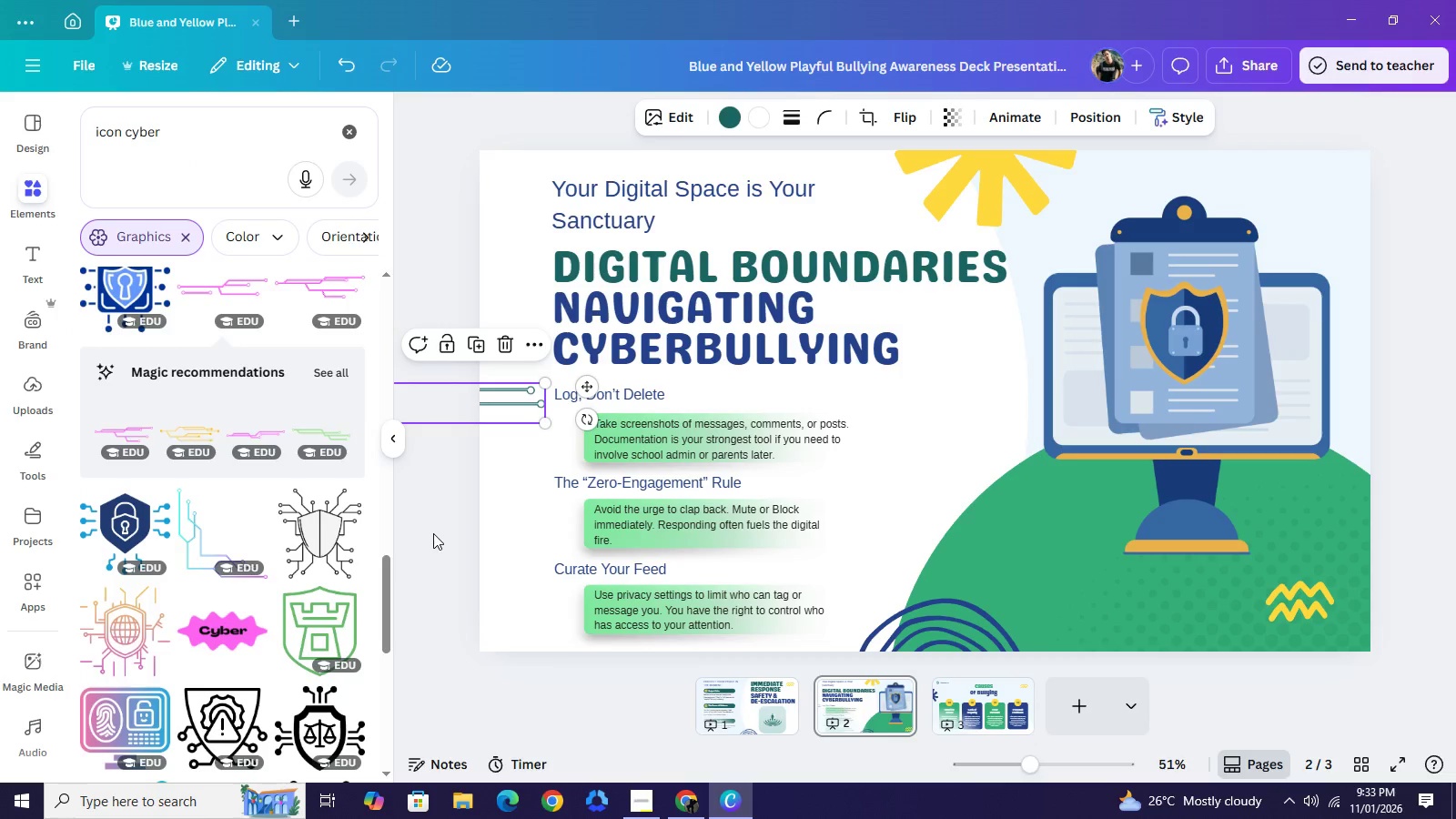 
left_click([433, 533])
 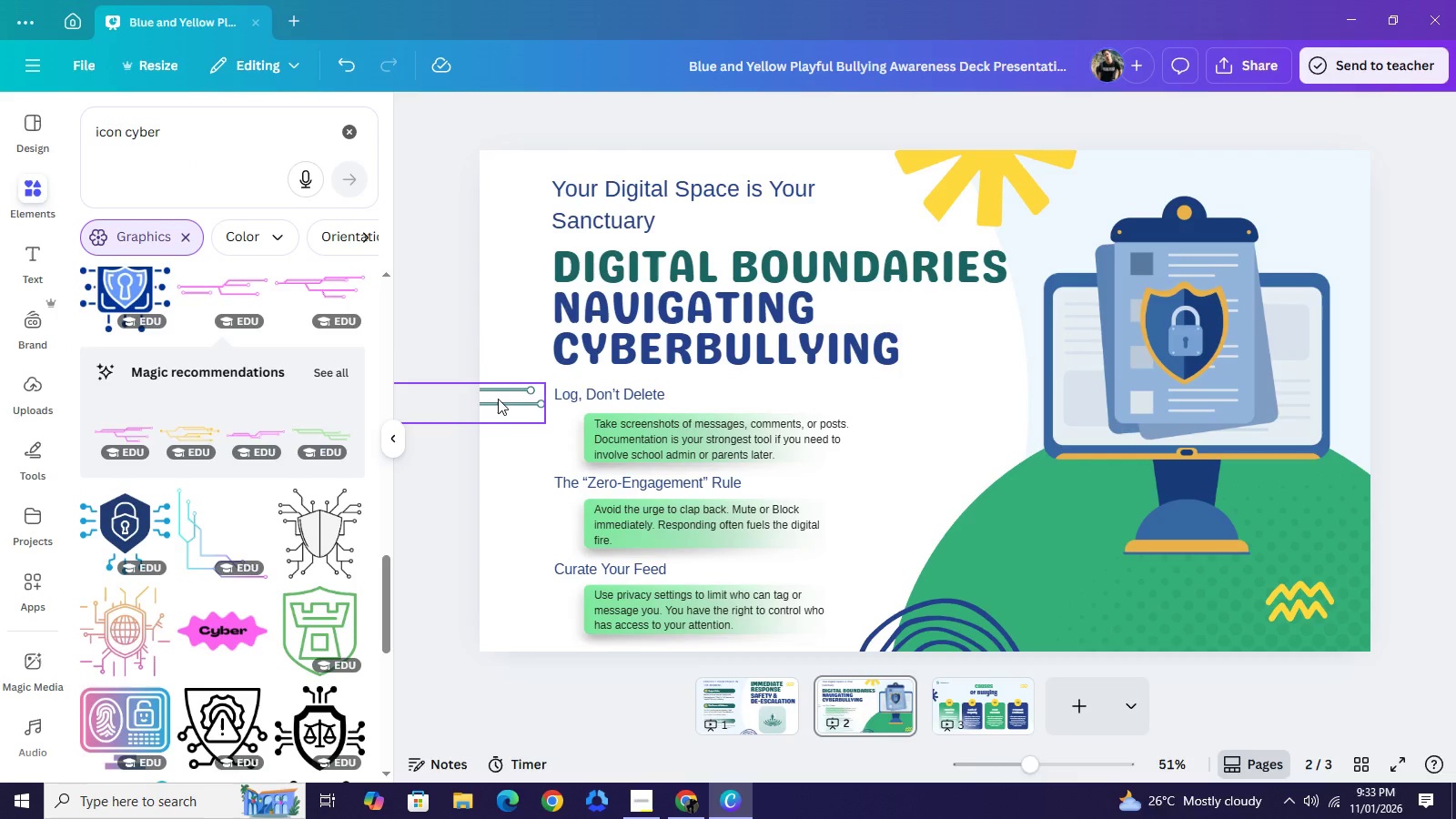 
left_click([497, 399])
 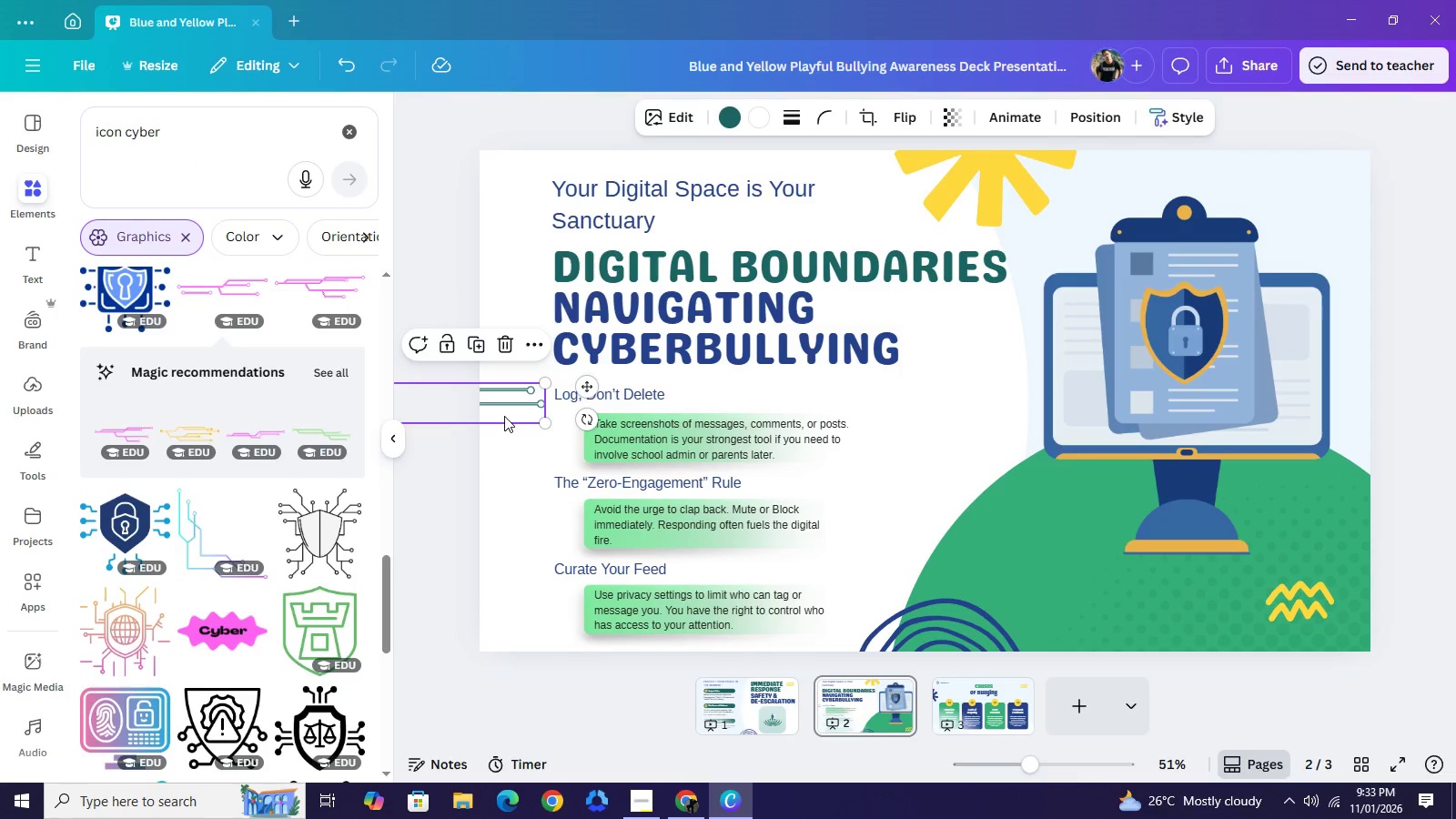 
key(Control+C)
 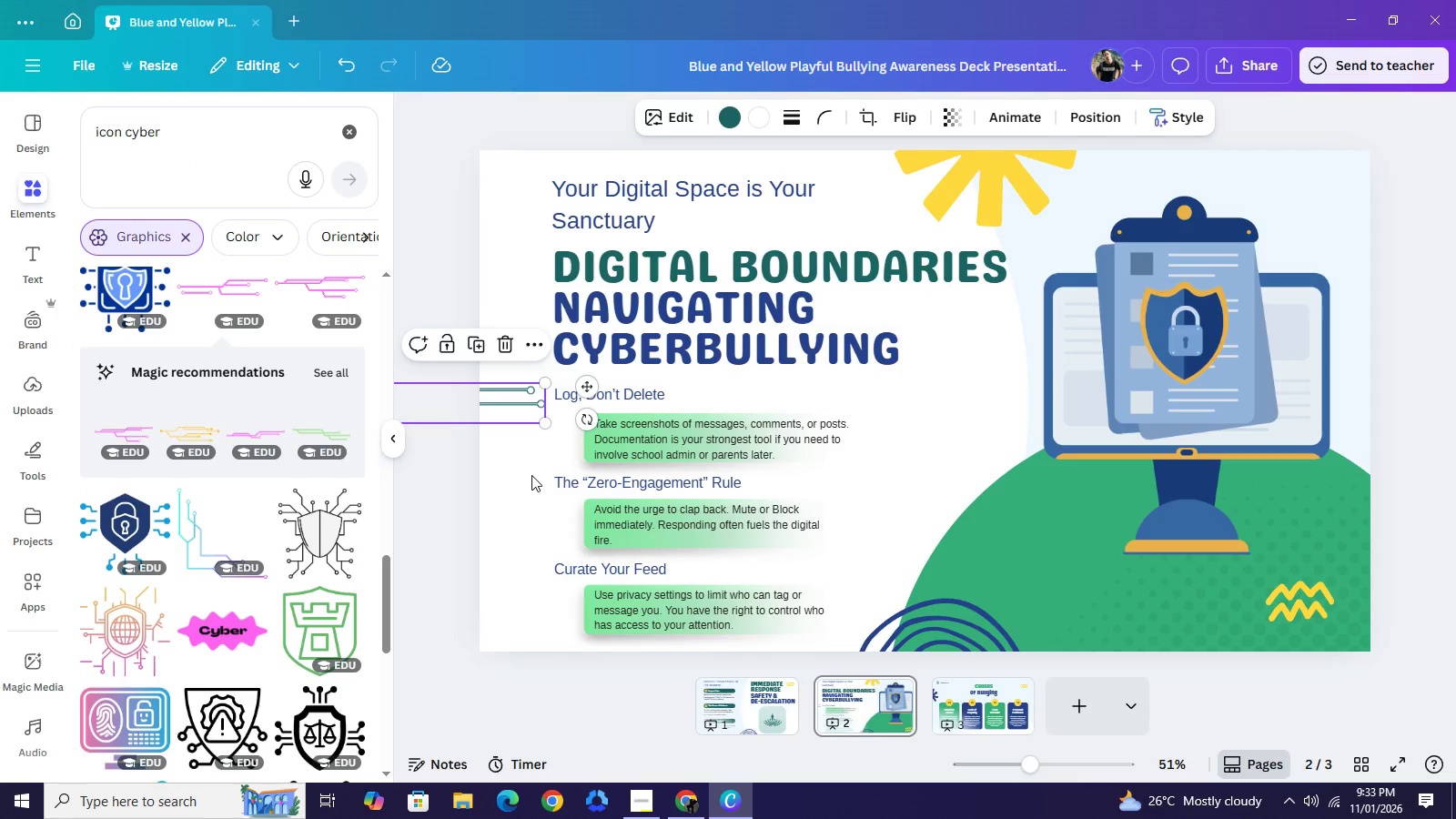 
key(Control+V)
 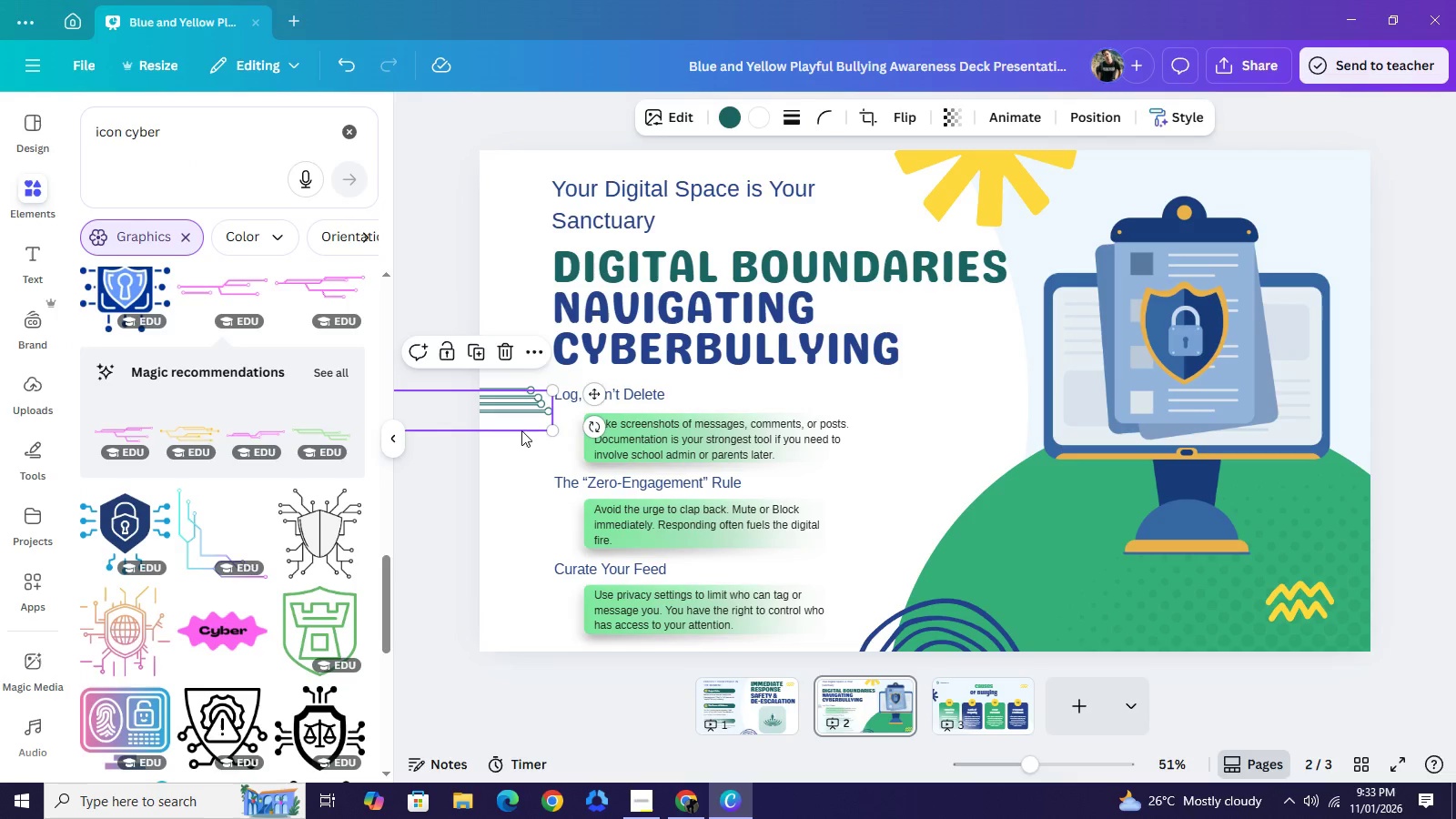 
left_click_drag(start_coordinate=[521, 424], to_coordinate=[514, 502])
 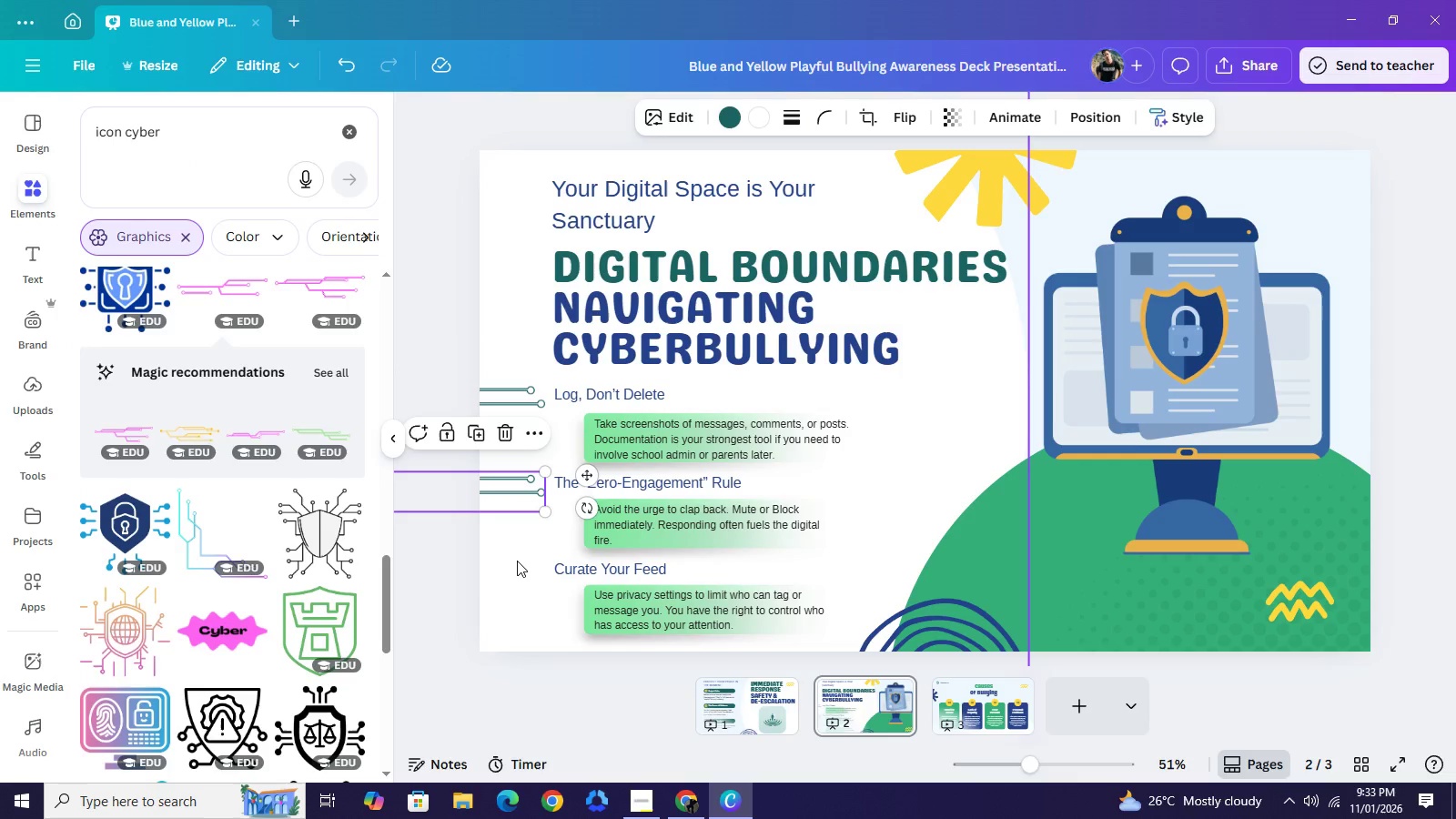 
key(Control+V)
 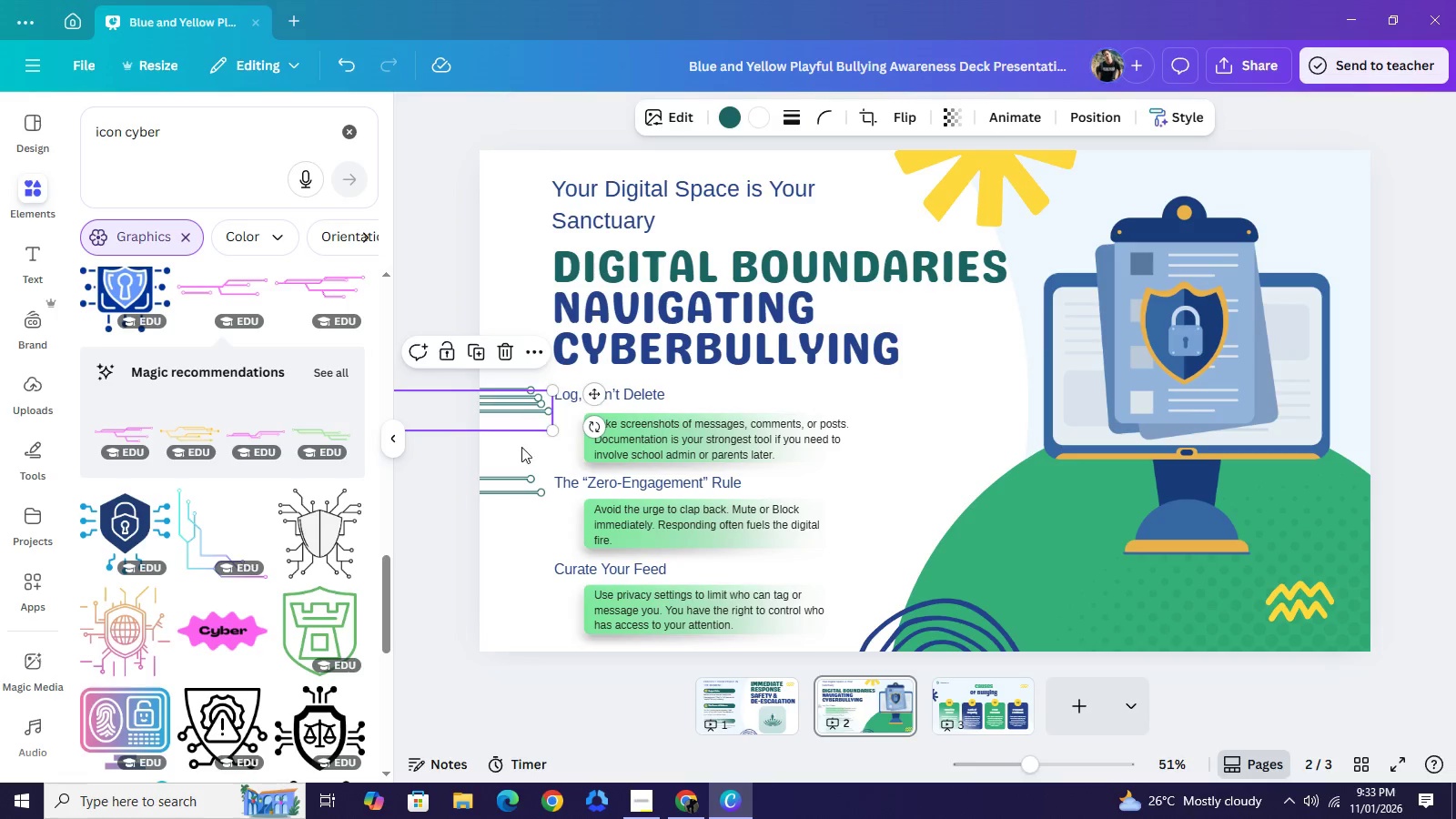 
left_click_drag(start_coordinate=[521, 419], to_coordinate=[513, 581])
 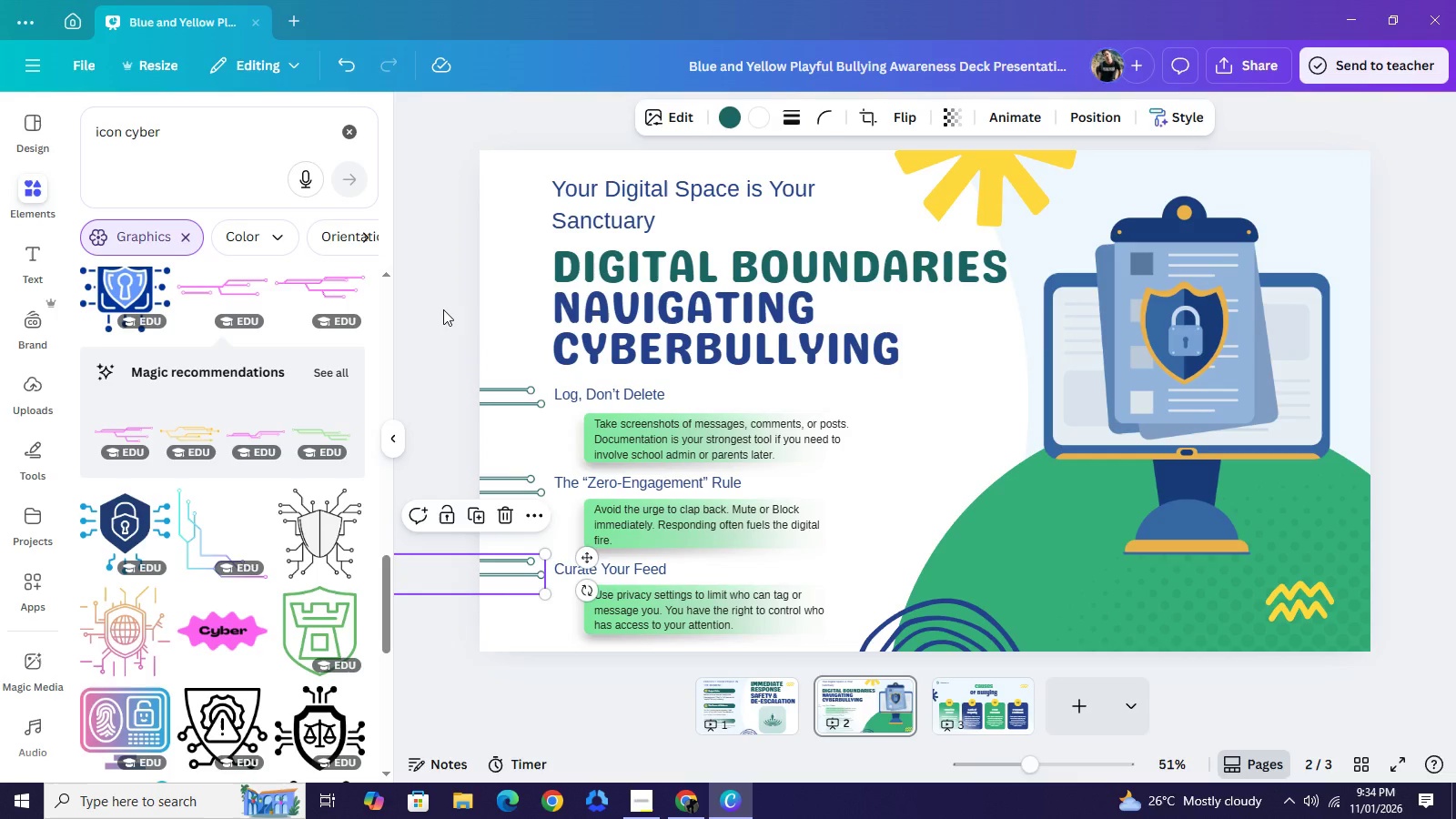 
left_click([443, 309])
 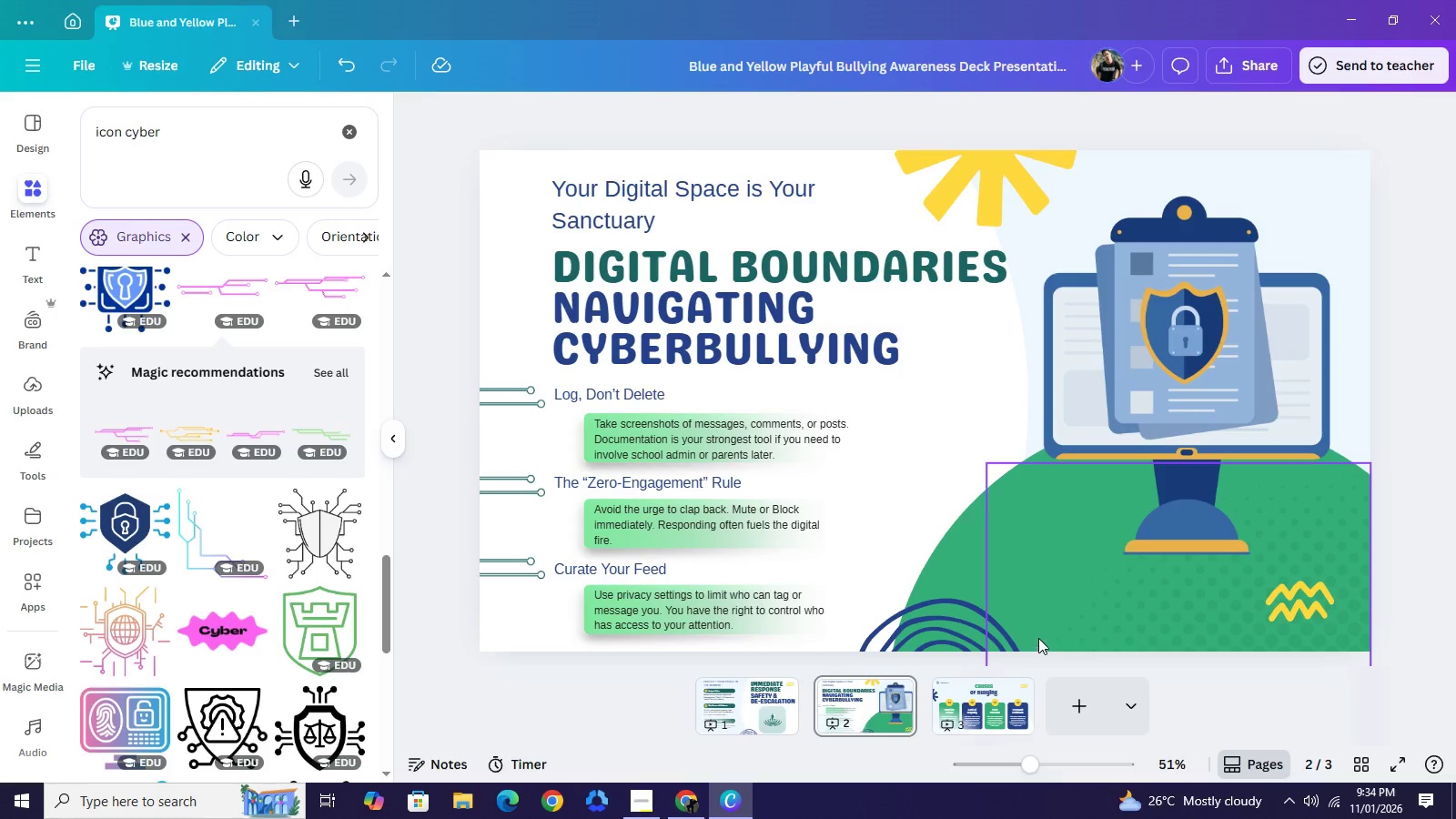 
wait(9.89)
 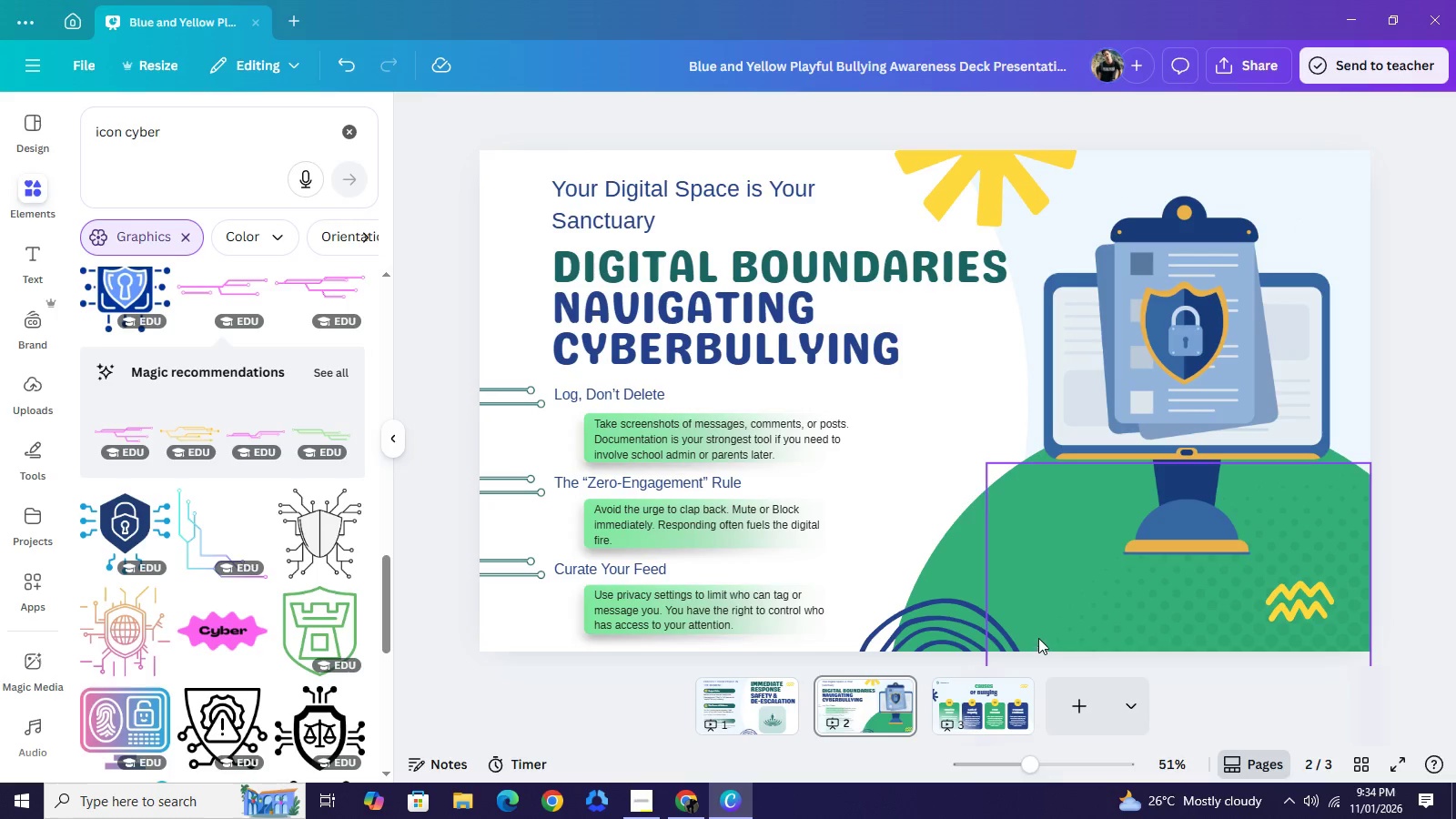 
left_click([748, 713])
 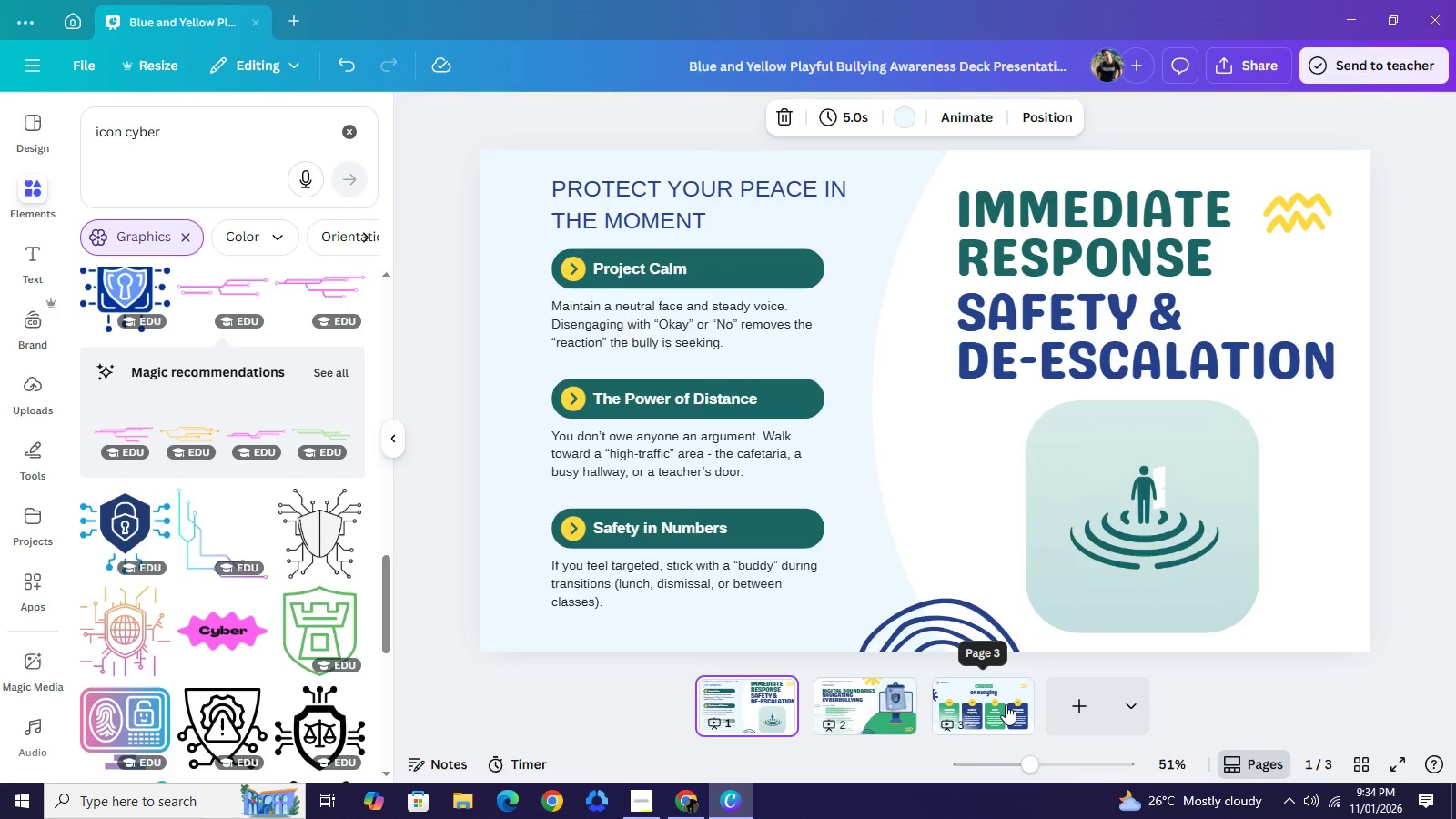 
left_click([1006, 704])
 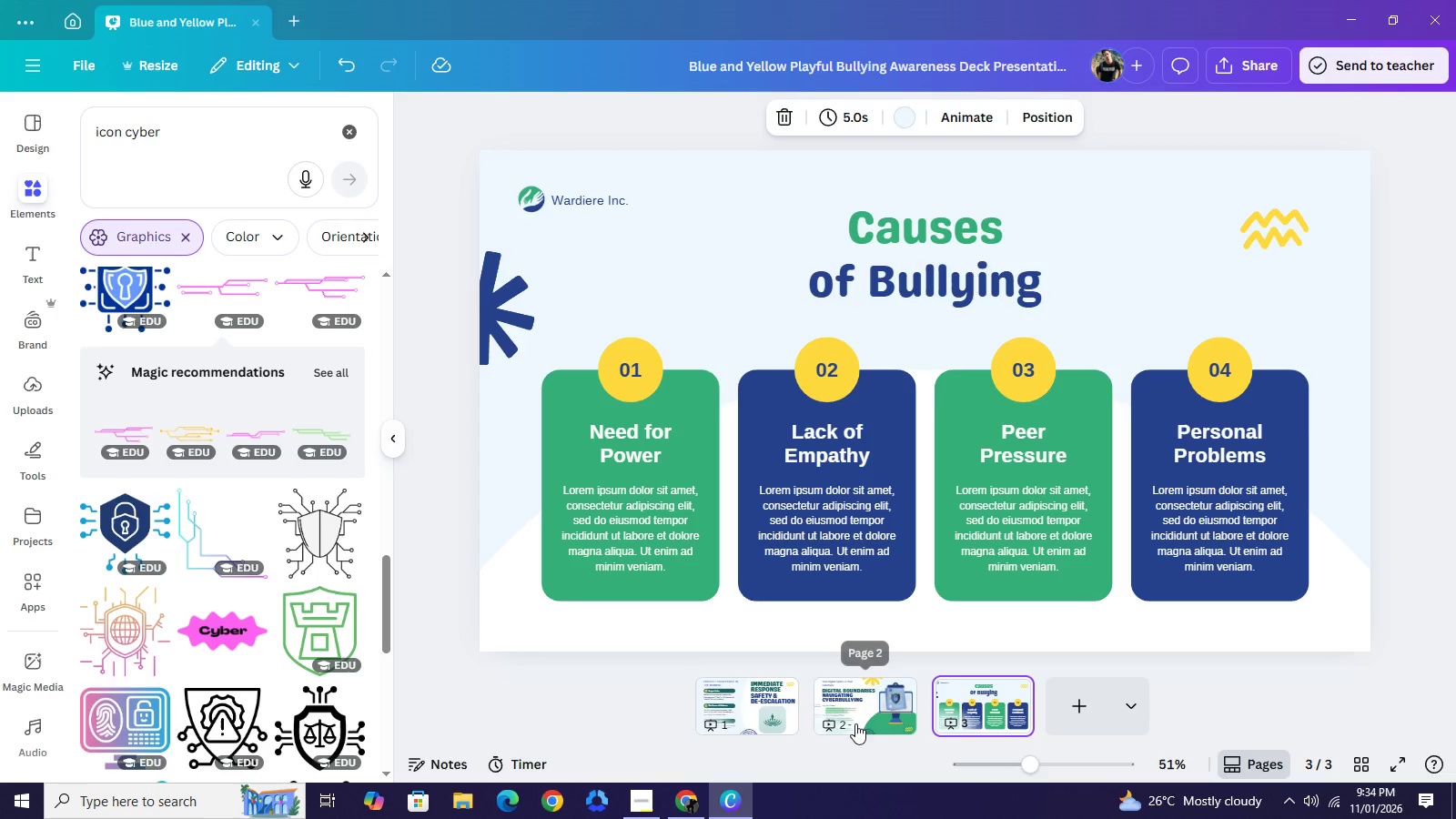 
left_click([835, 723])
 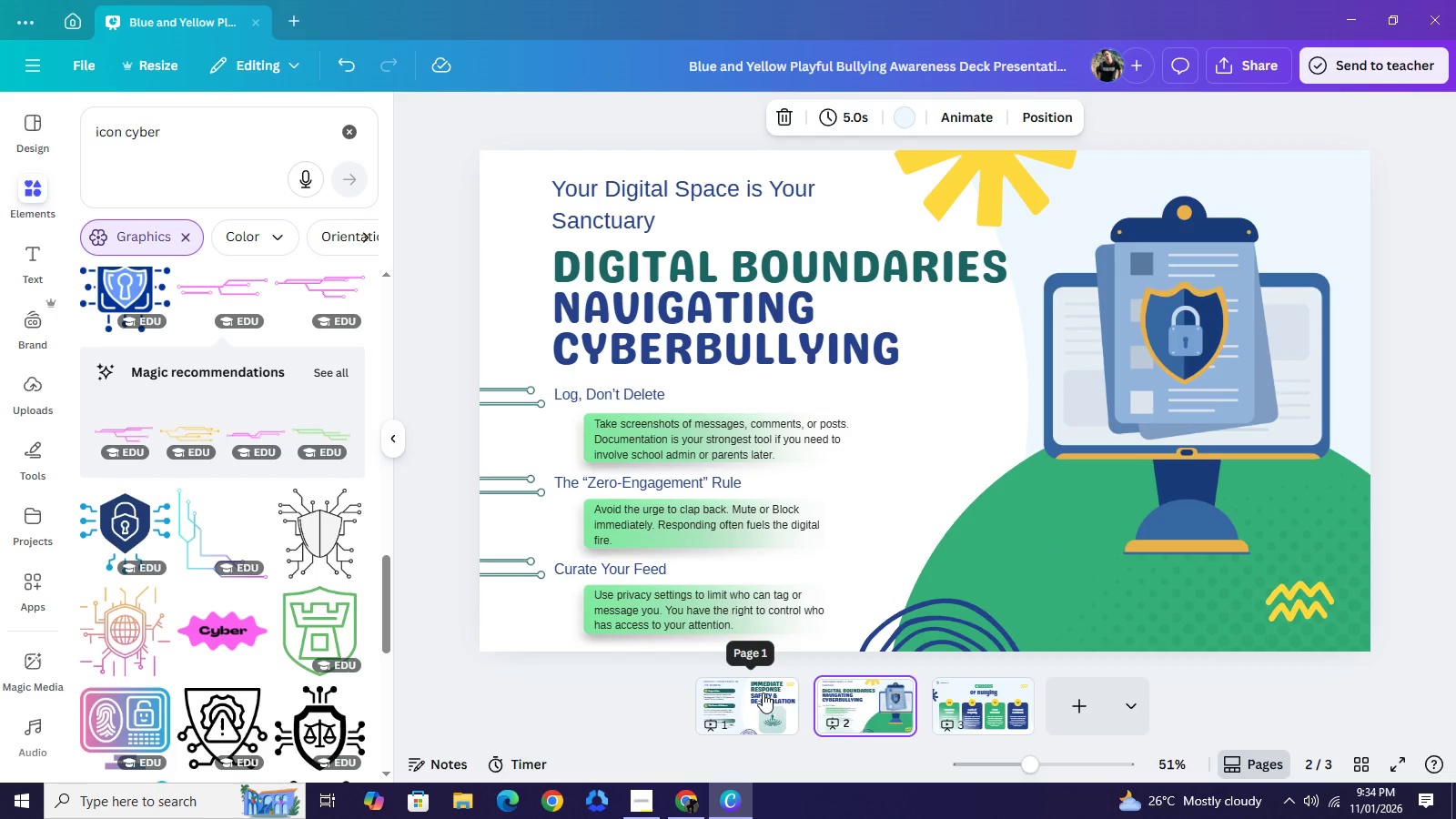 
left_click([763, 693])
 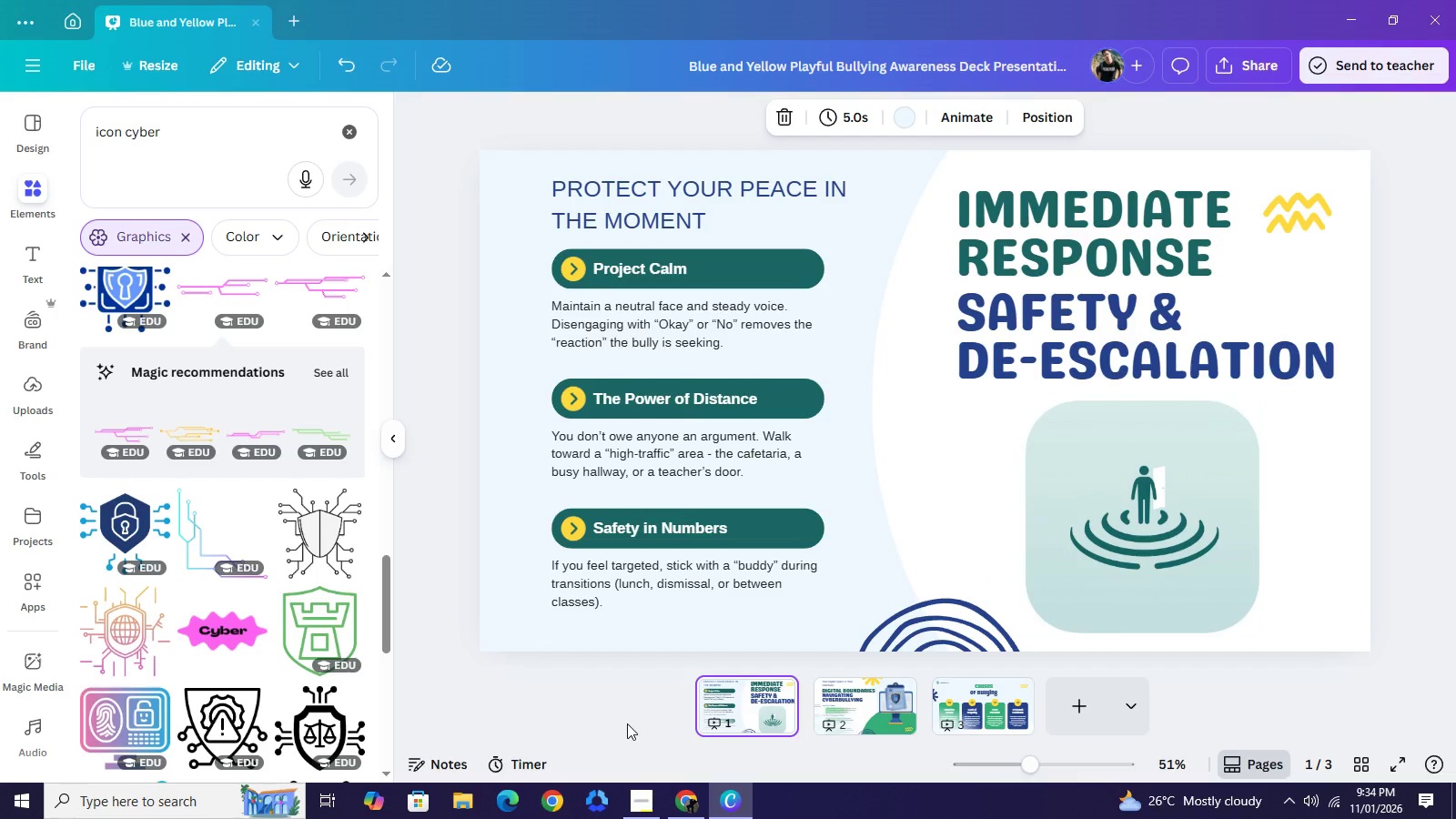 
wait(8.52)
 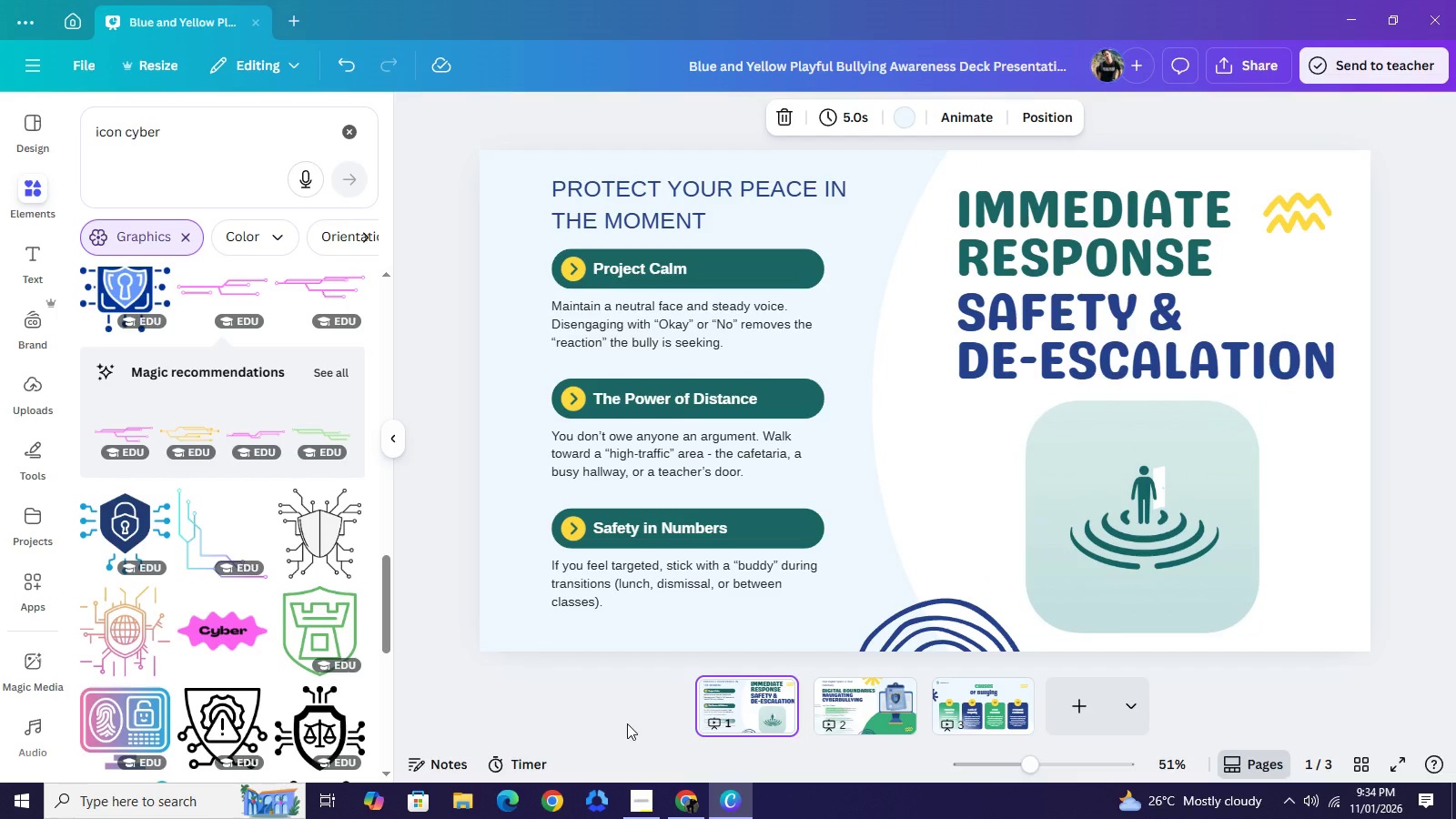 
left_click([835, 699])
 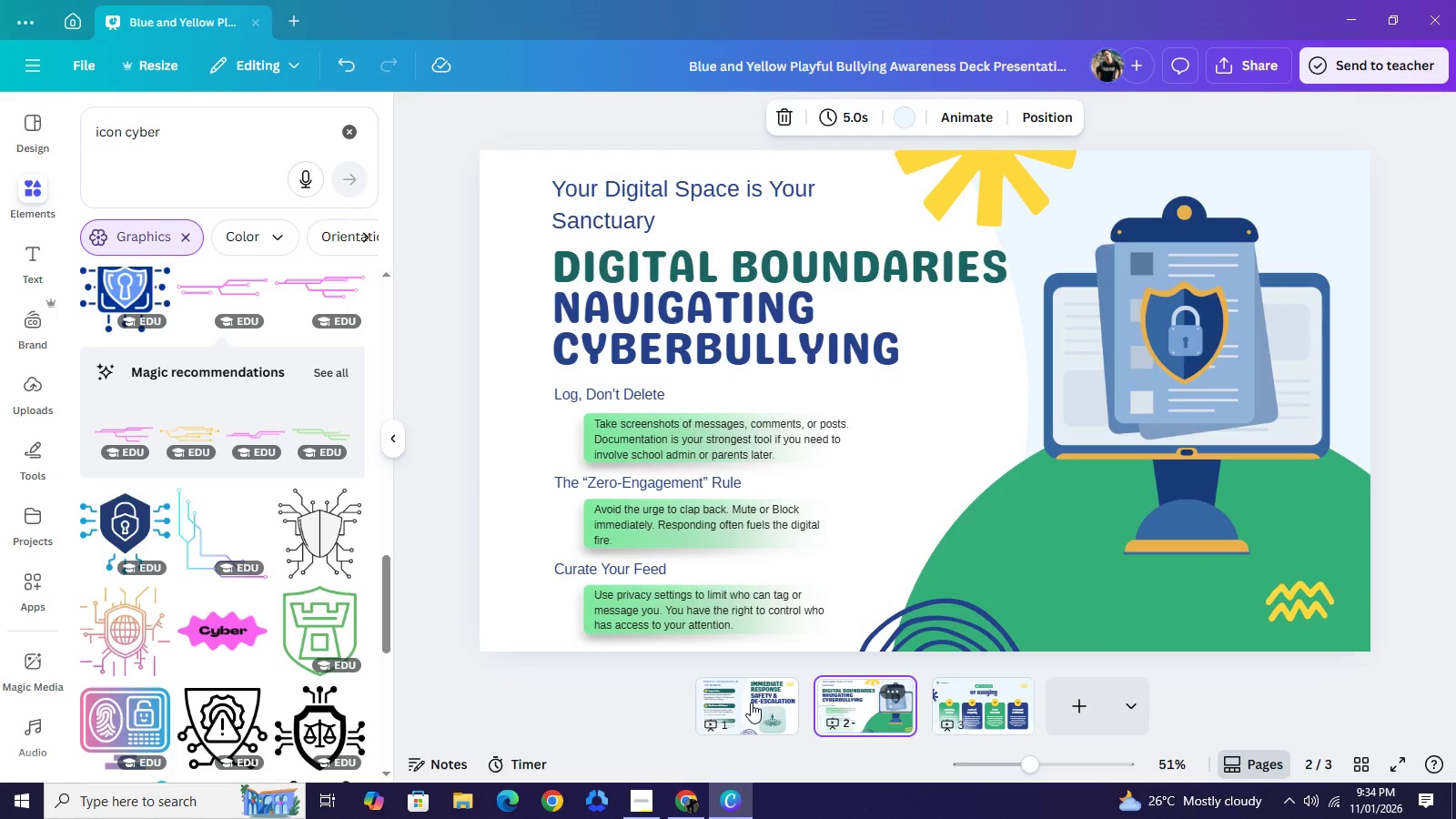 